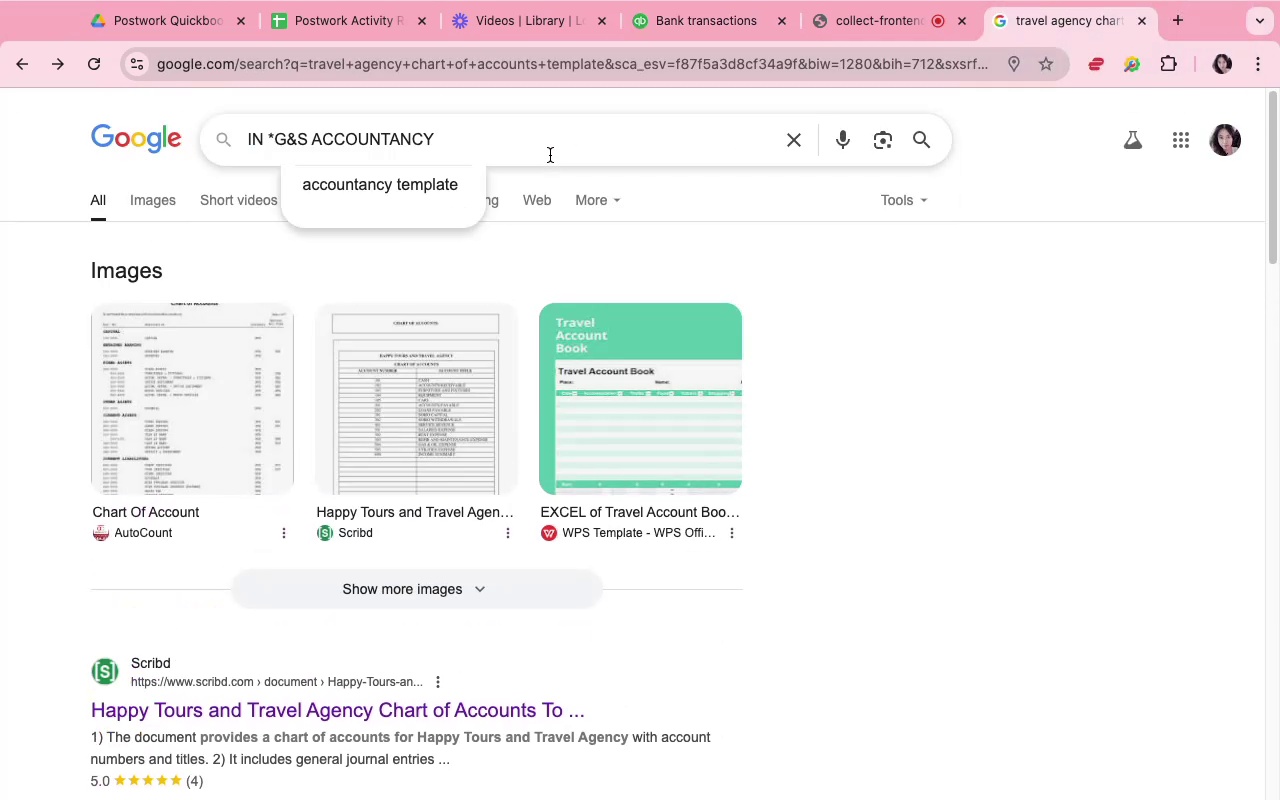 
key(Enter)
 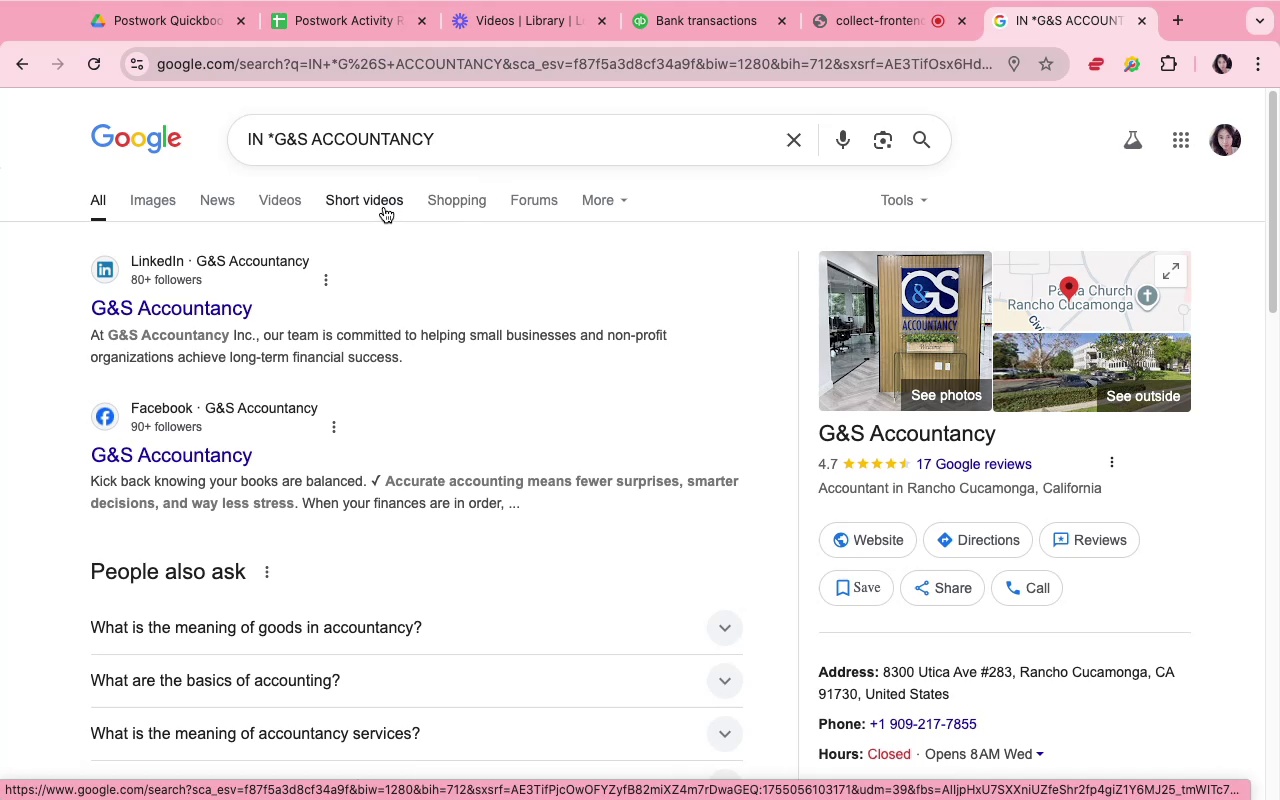 
wait(13.35)
 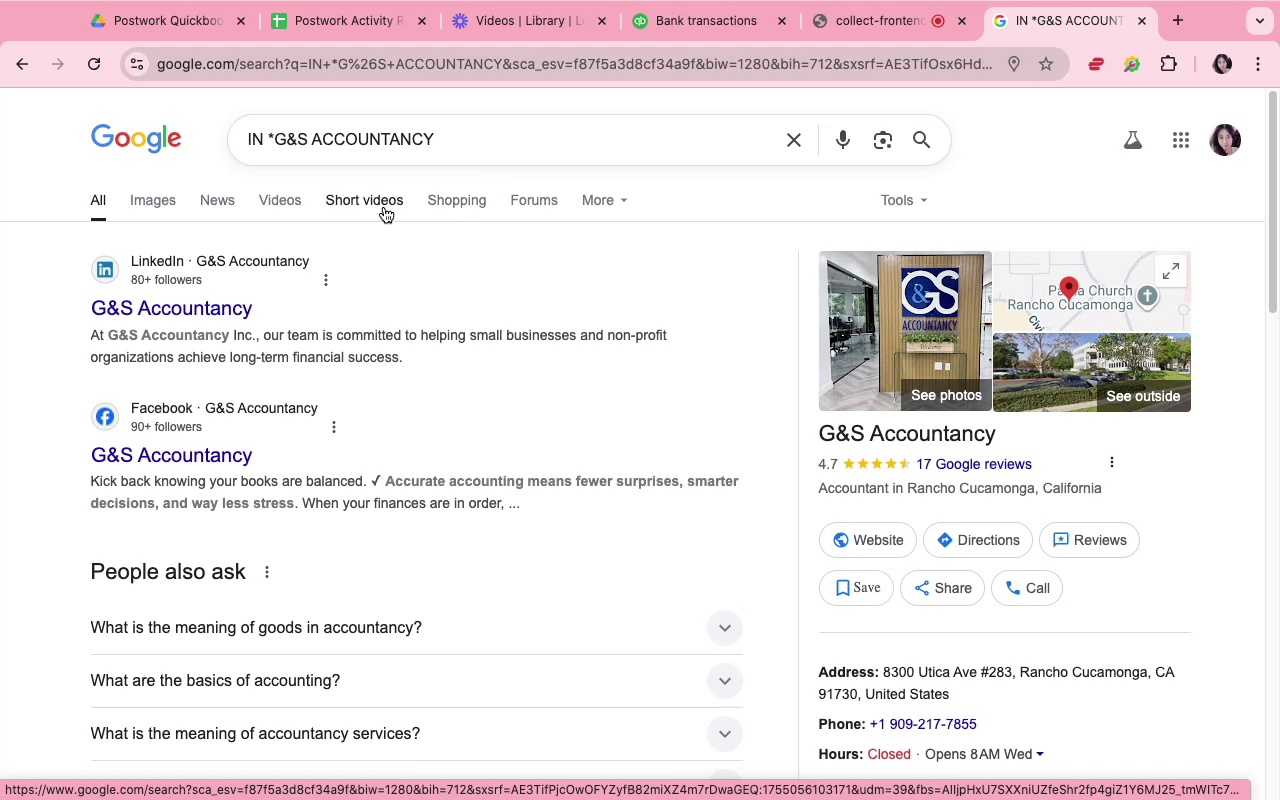 
left_click([686, 33])
 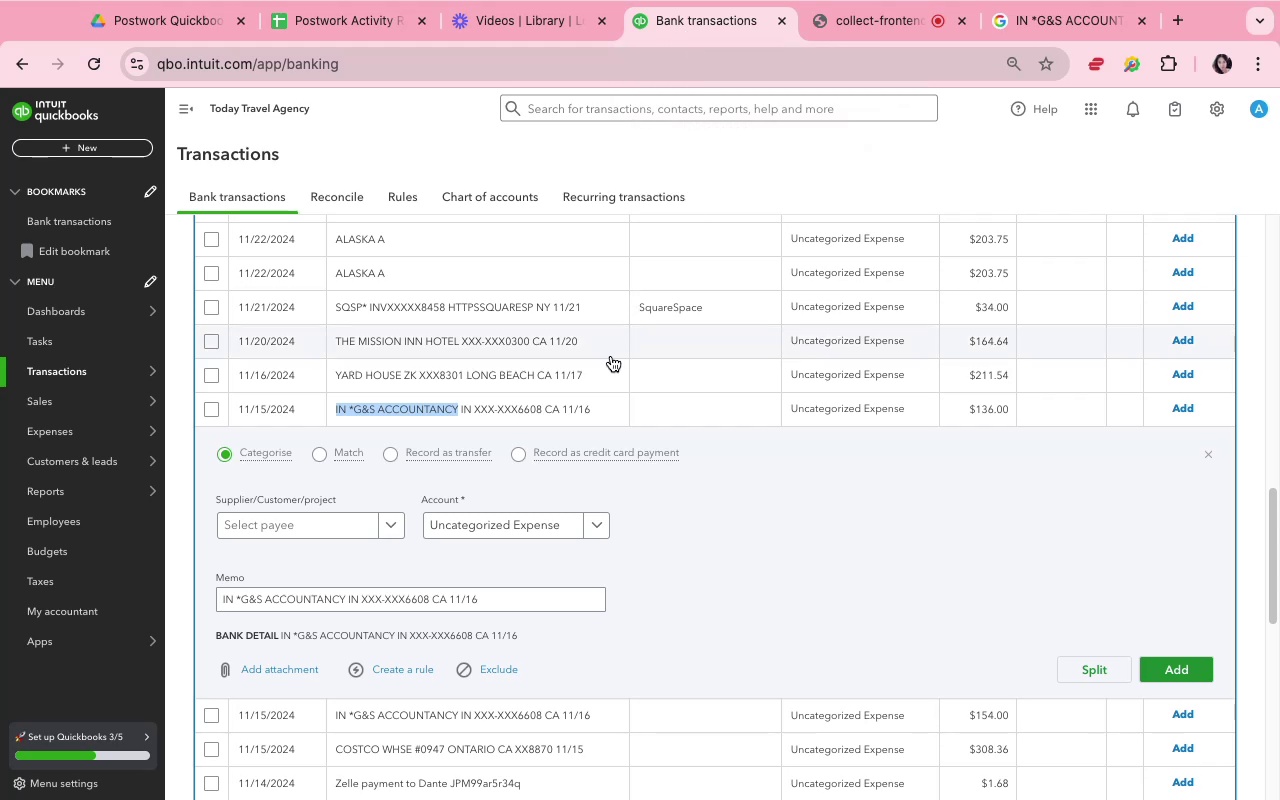 
mouse_move([352, 536])
 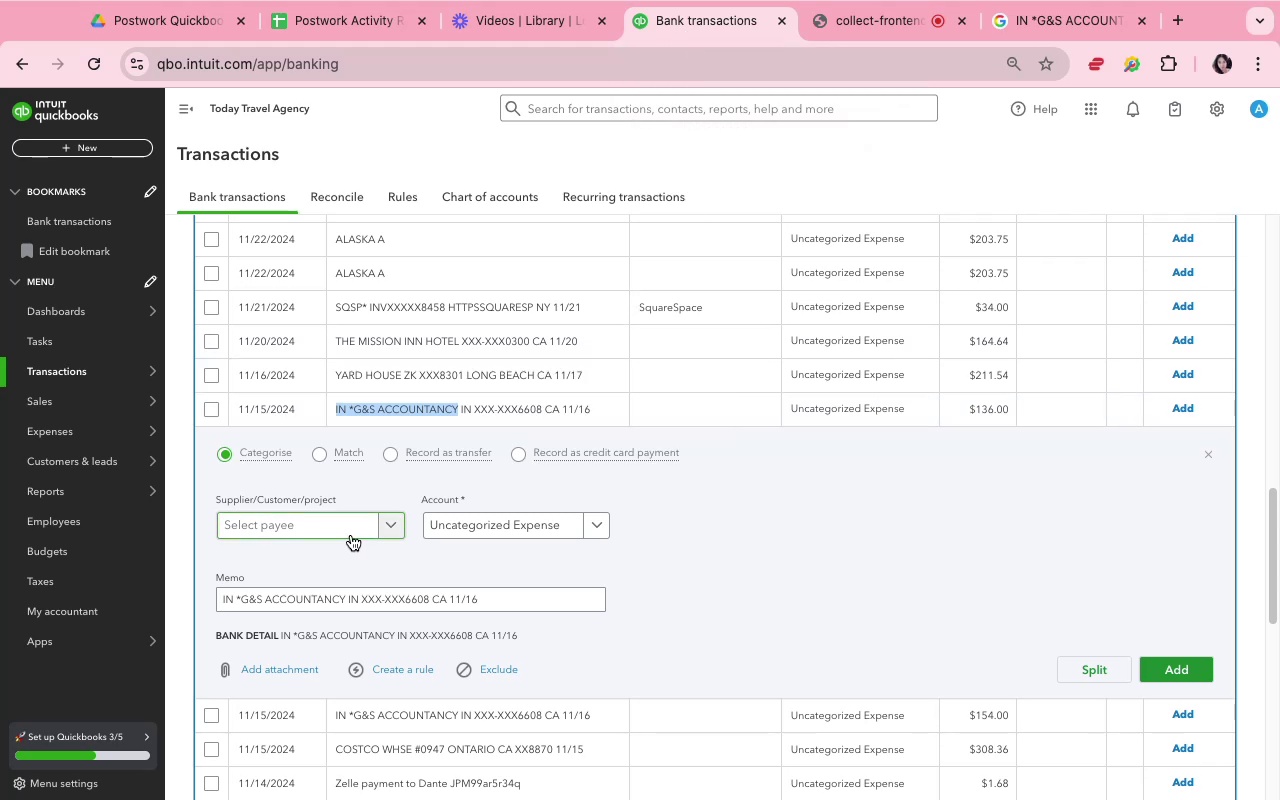 
left_click([351, 535])
 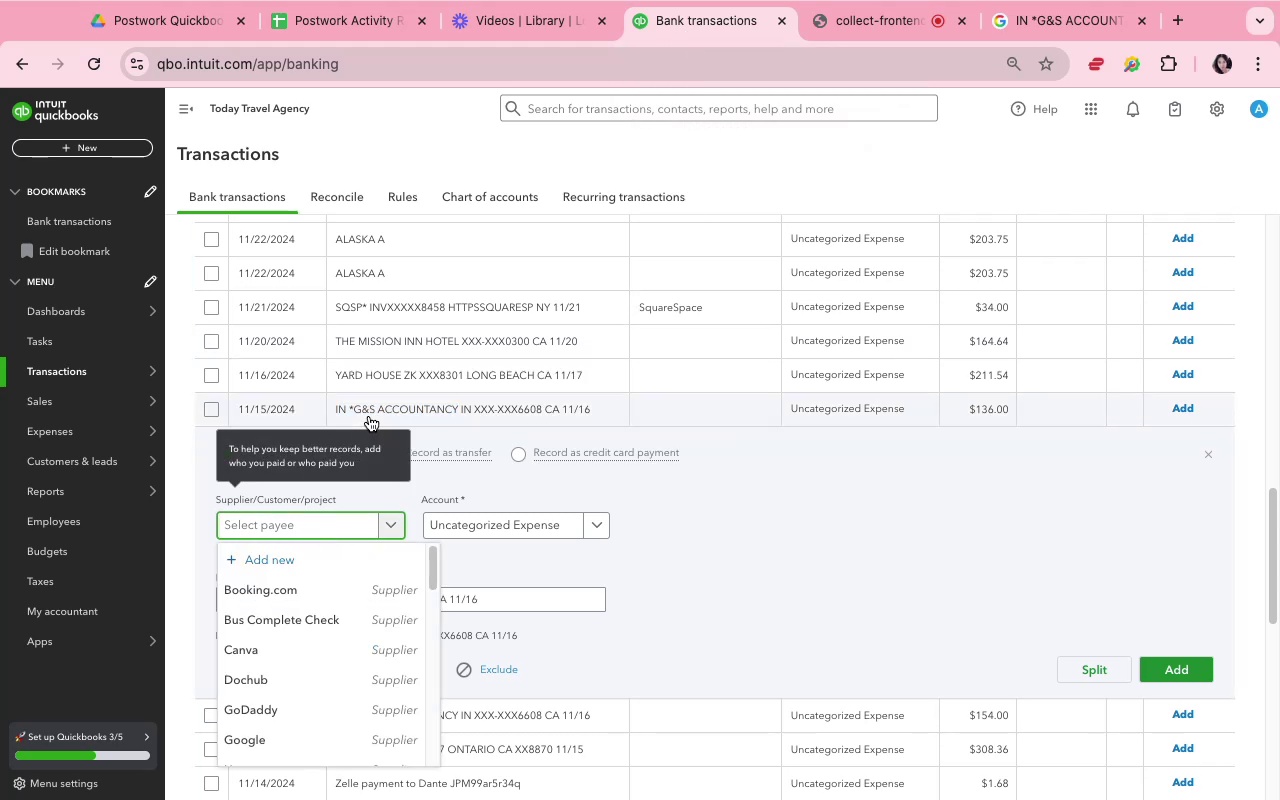 
left_click_drag(start_coordinate=[354, 410], to_coordinate=[458, 411])
 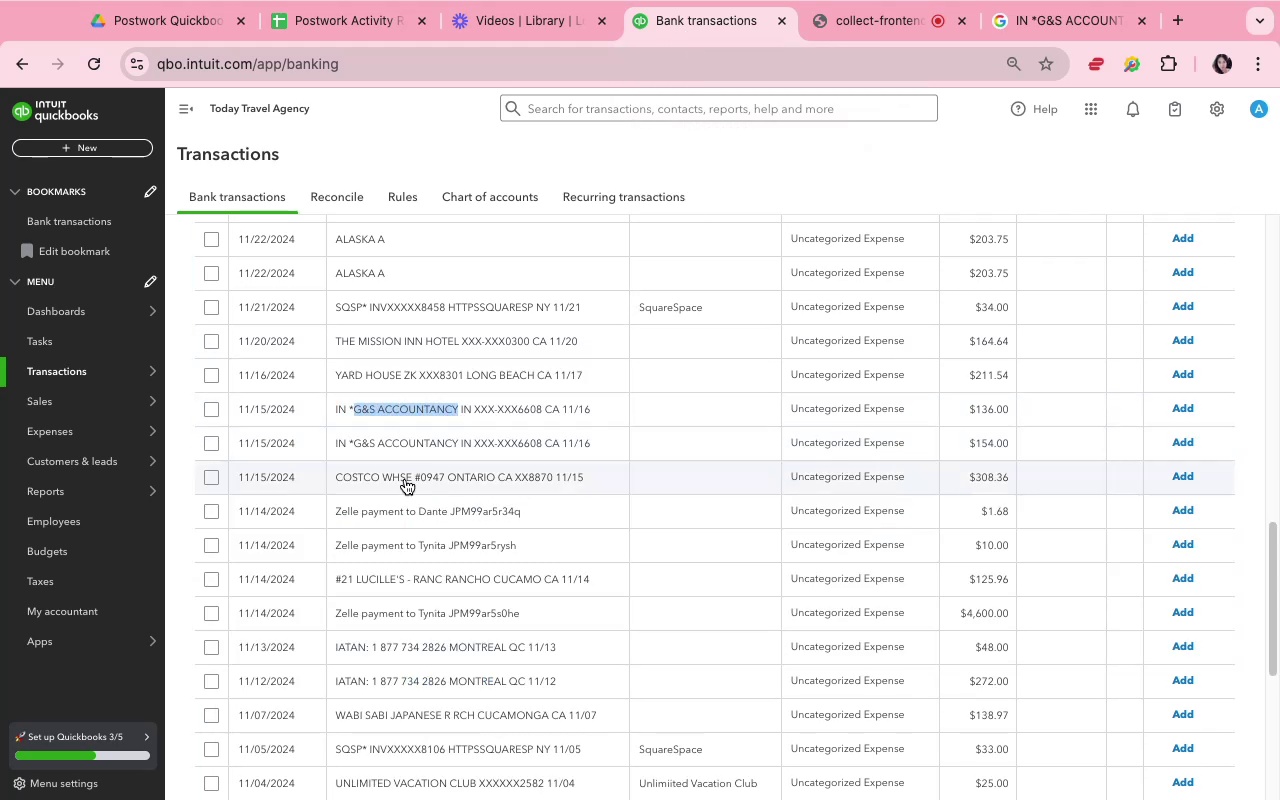 
key(Meta+CommandLeft)
 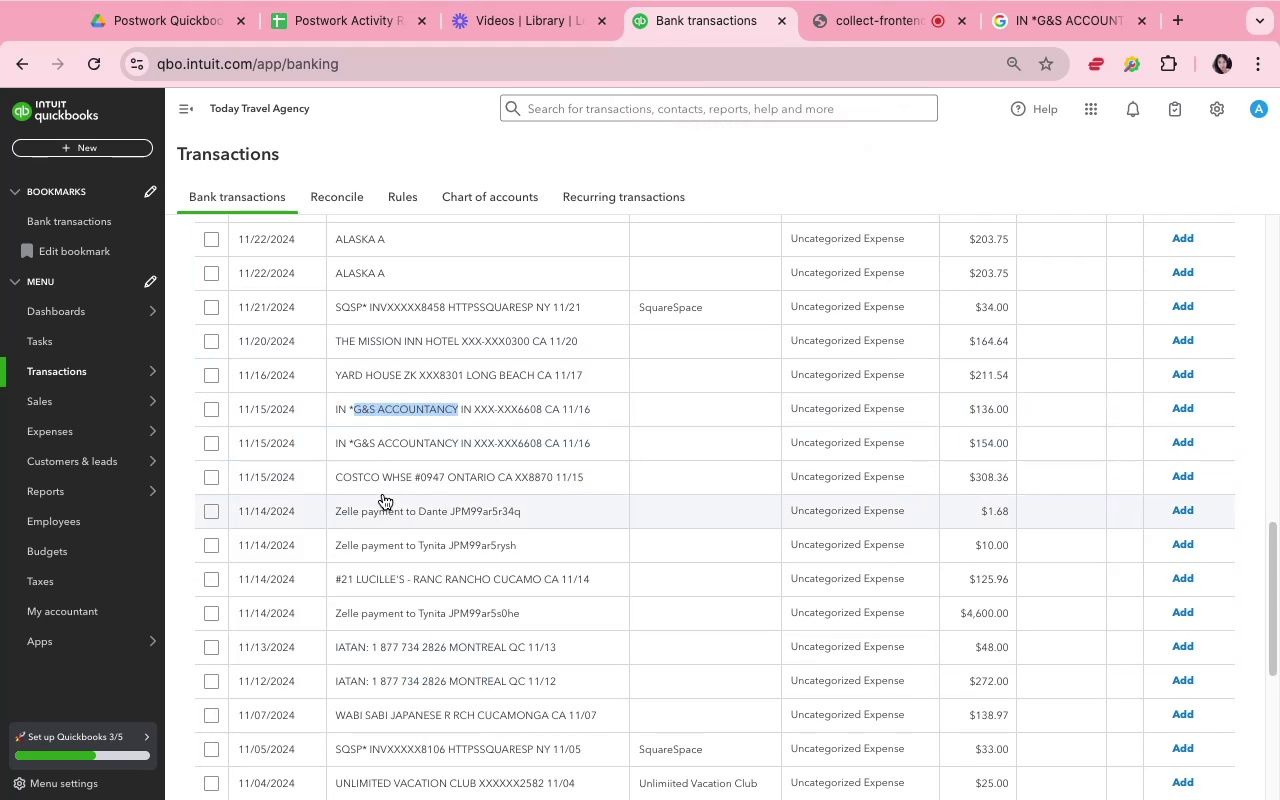 
key(Meta+C)
 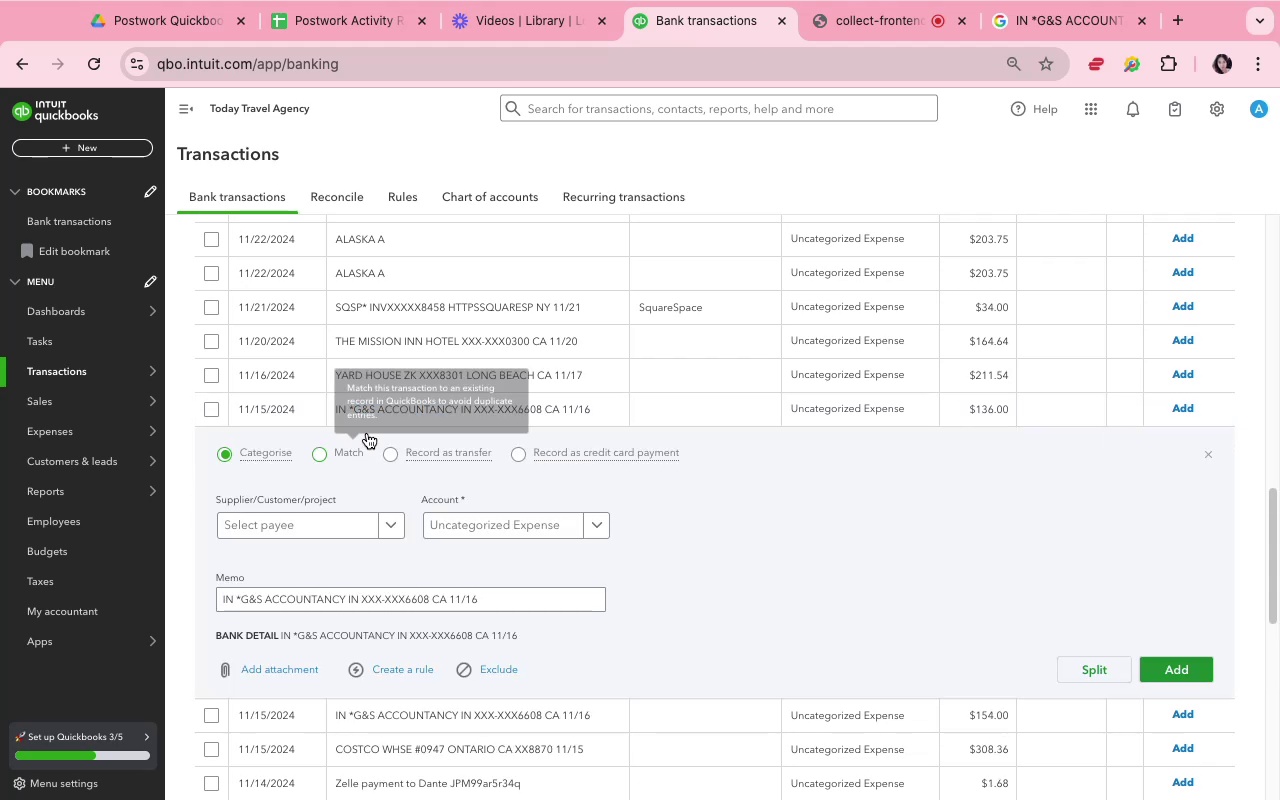 
left_click([322, 532])
 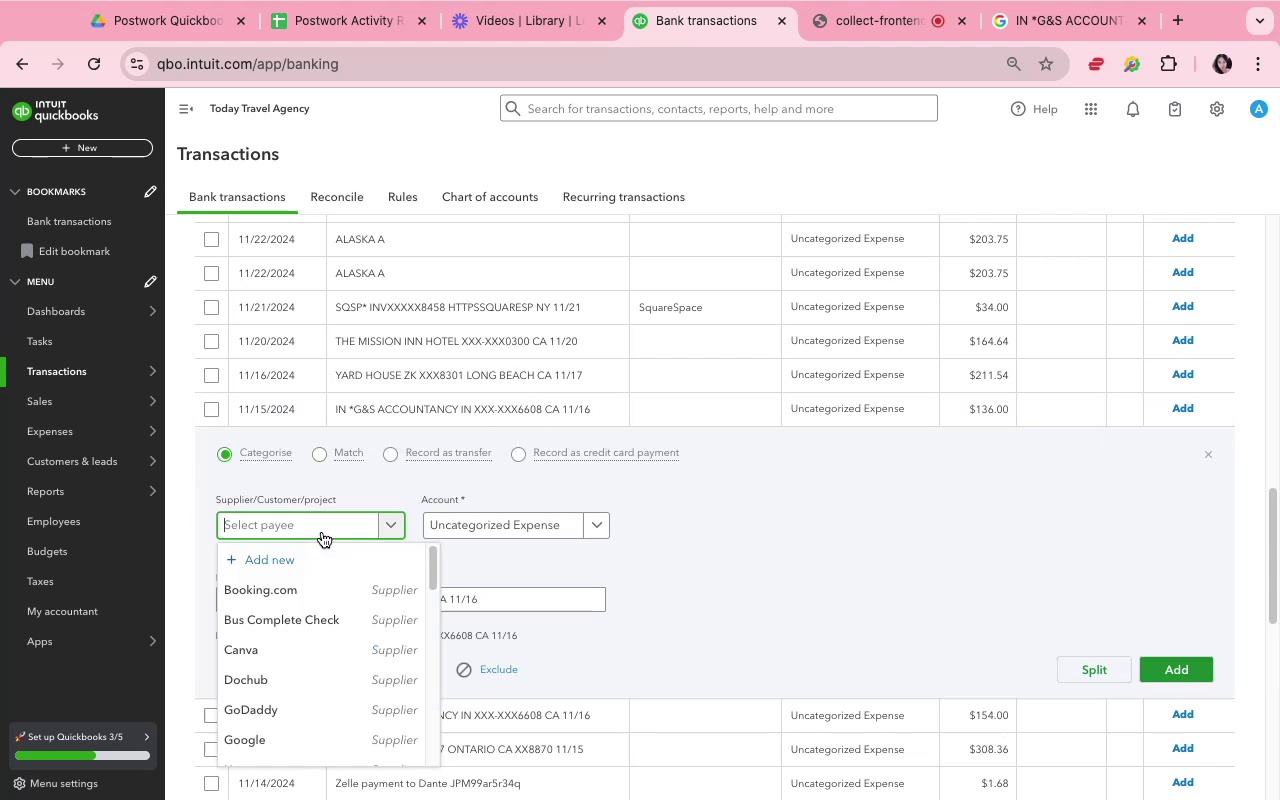 
key(Meta+V)
 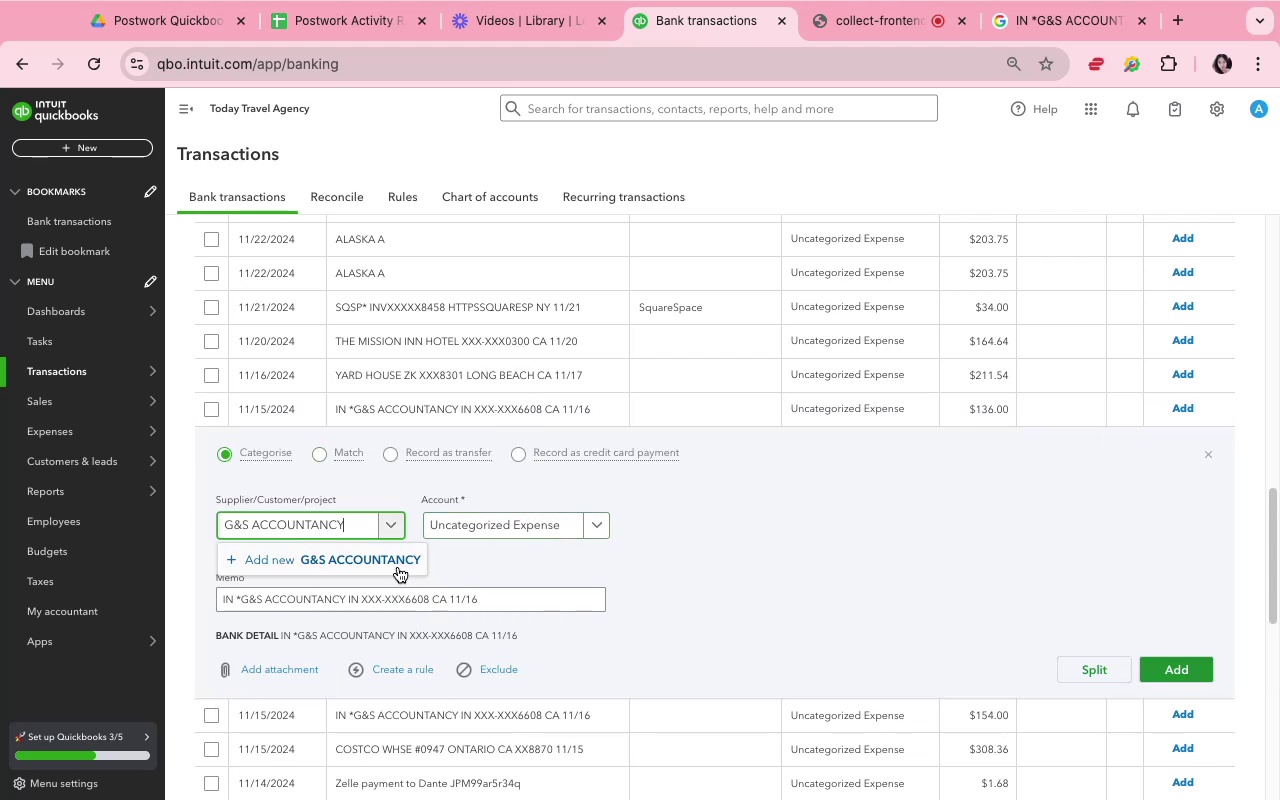 
left_click([393, 565])
 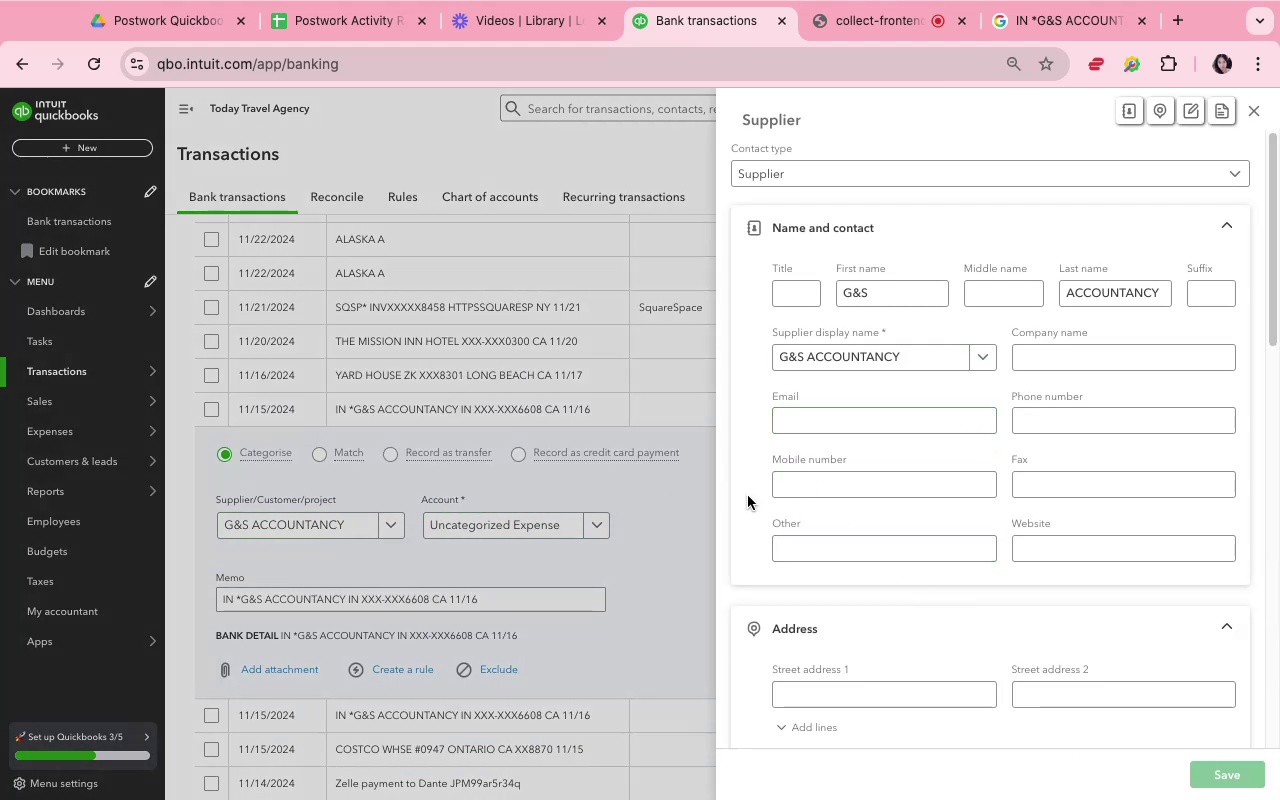 
wait(5.71)
 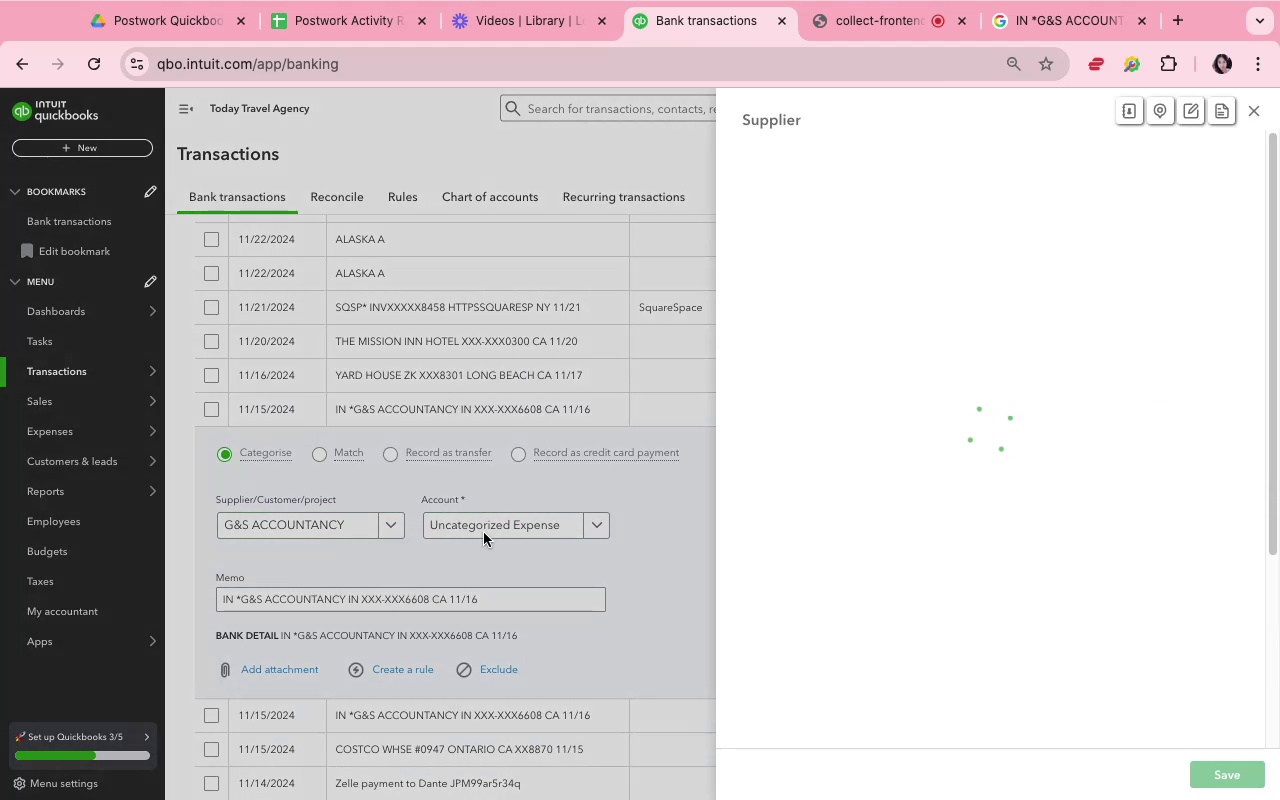 
left_click([485, 534])
 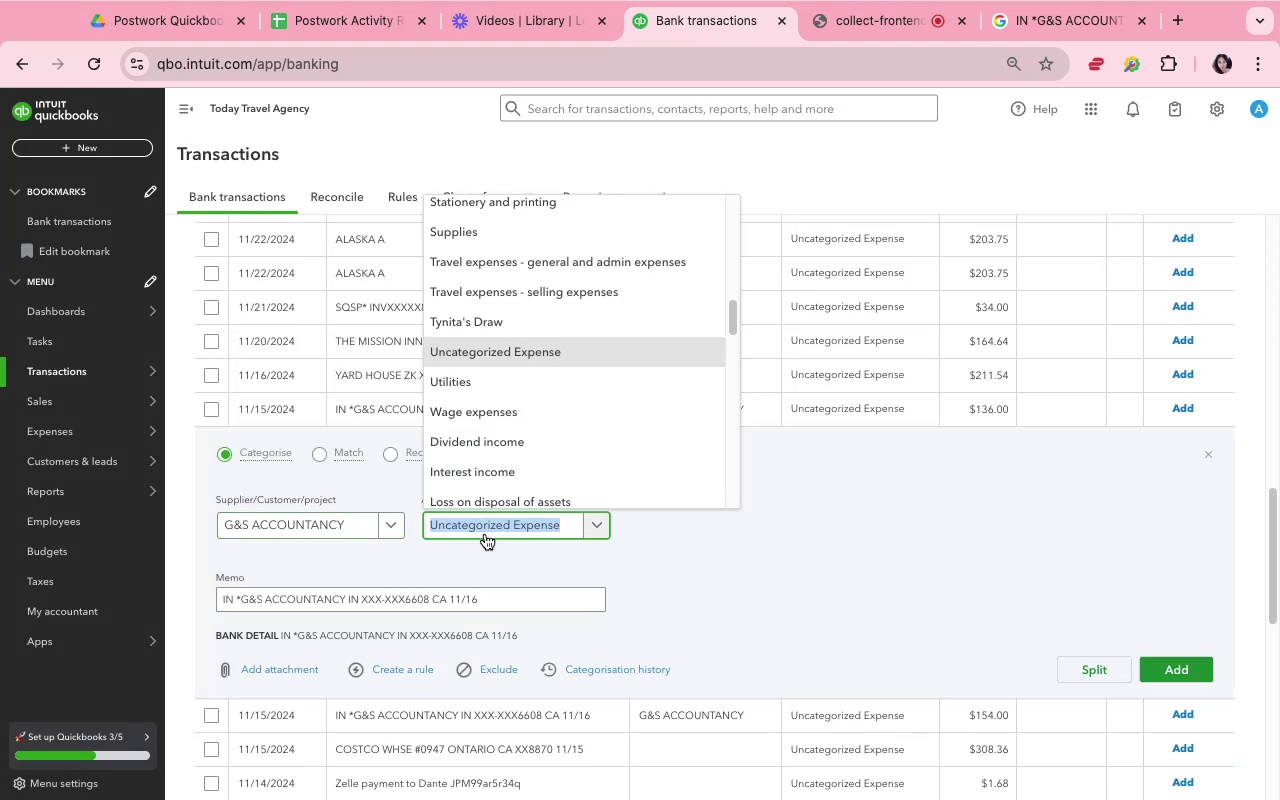 
key(P)
 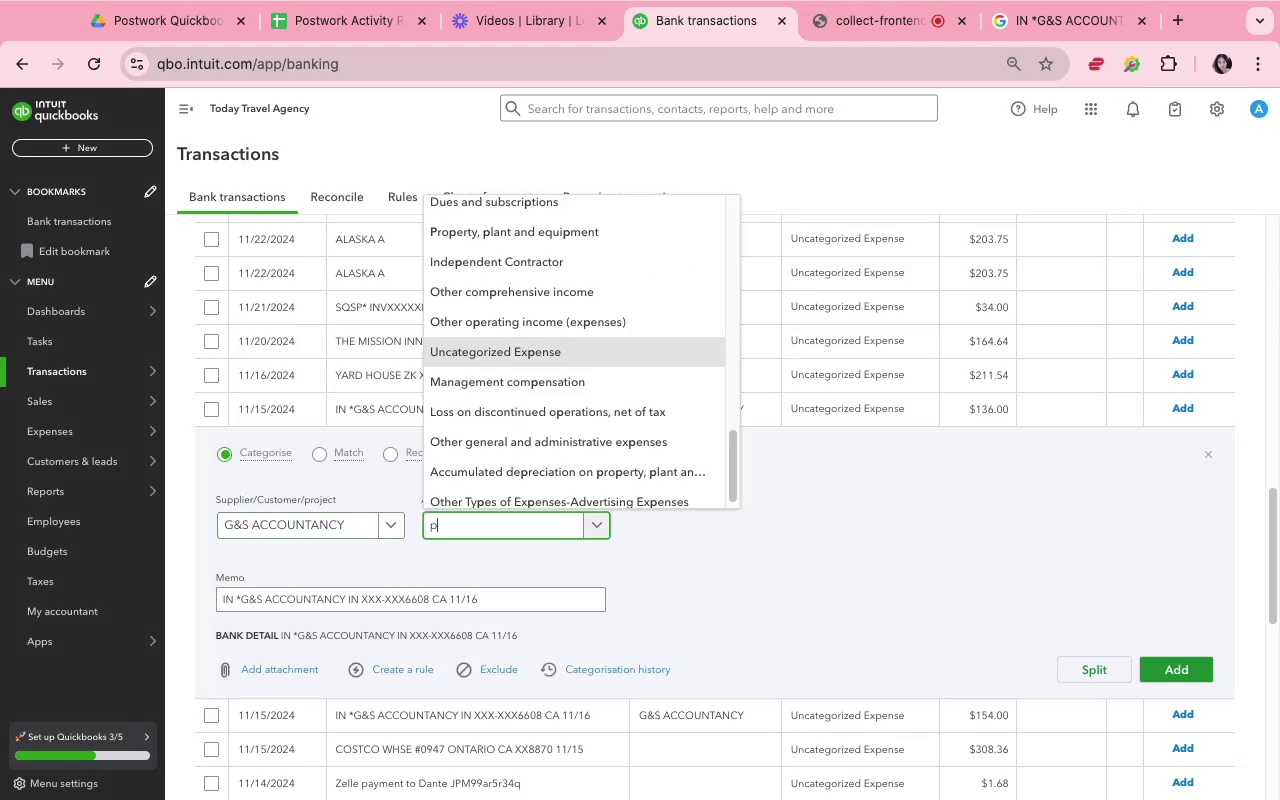 
key(Backspace)
 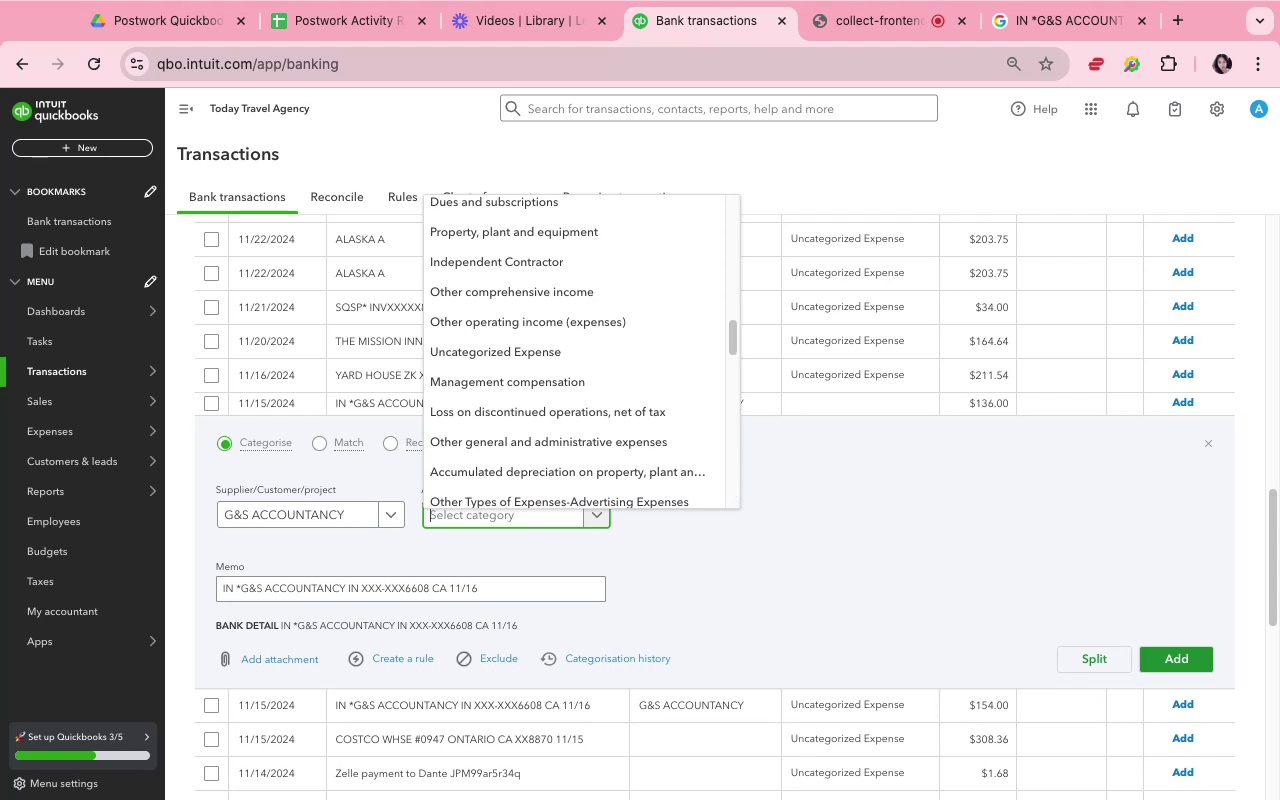 
type(Accounting Servic)
 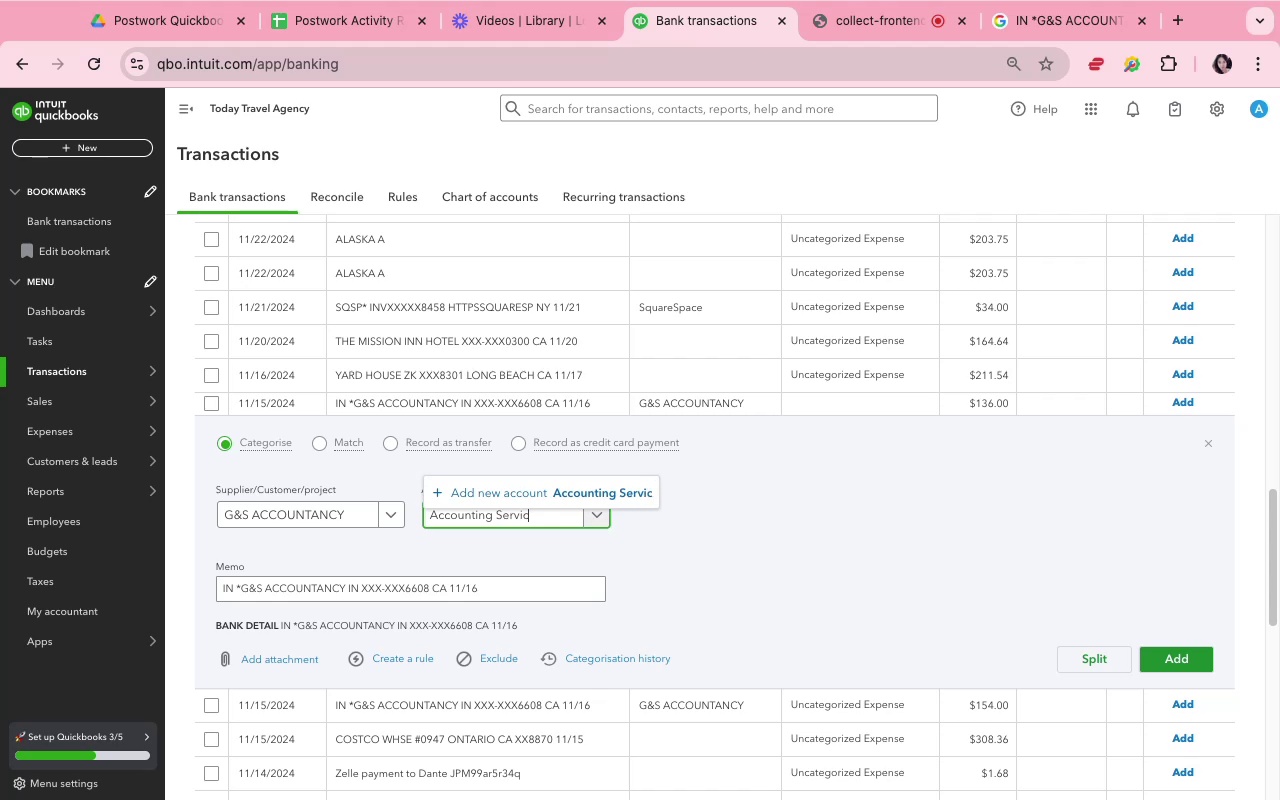 
wait(5.13)
 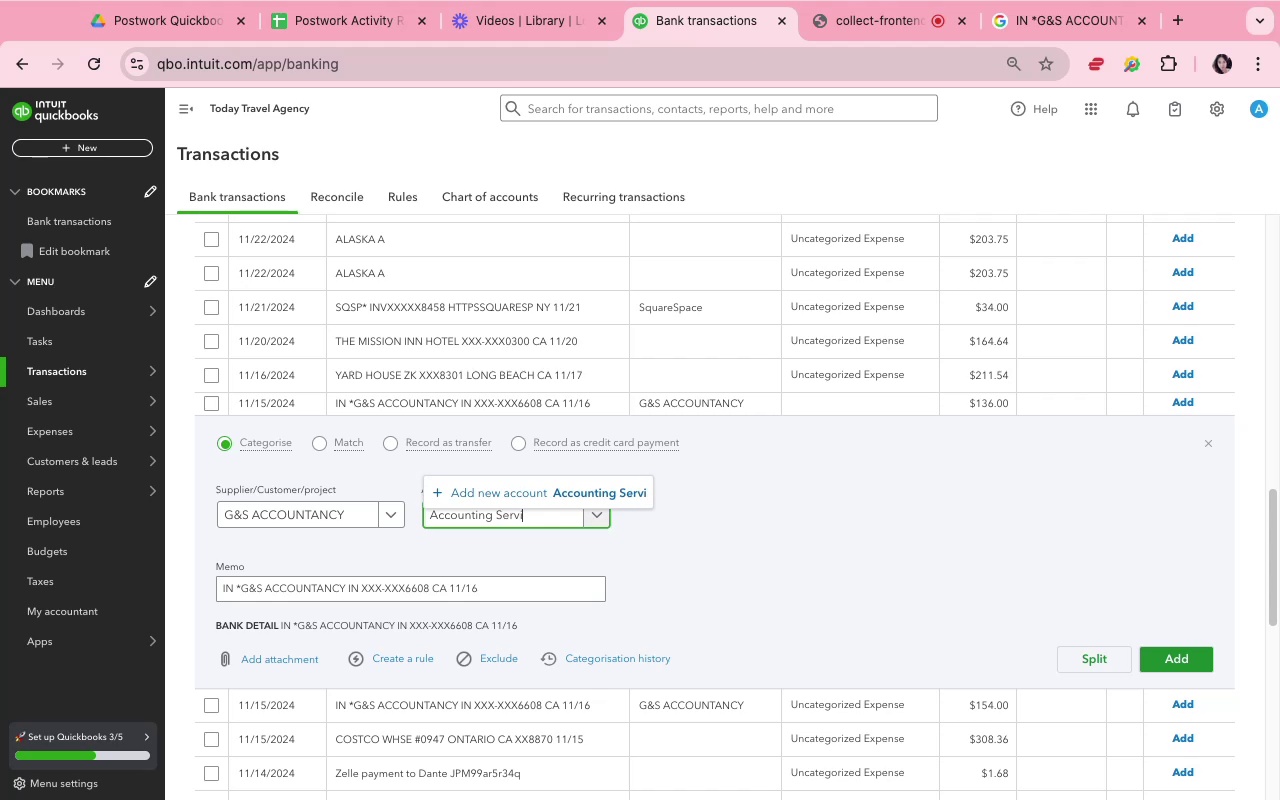 
type(es)
 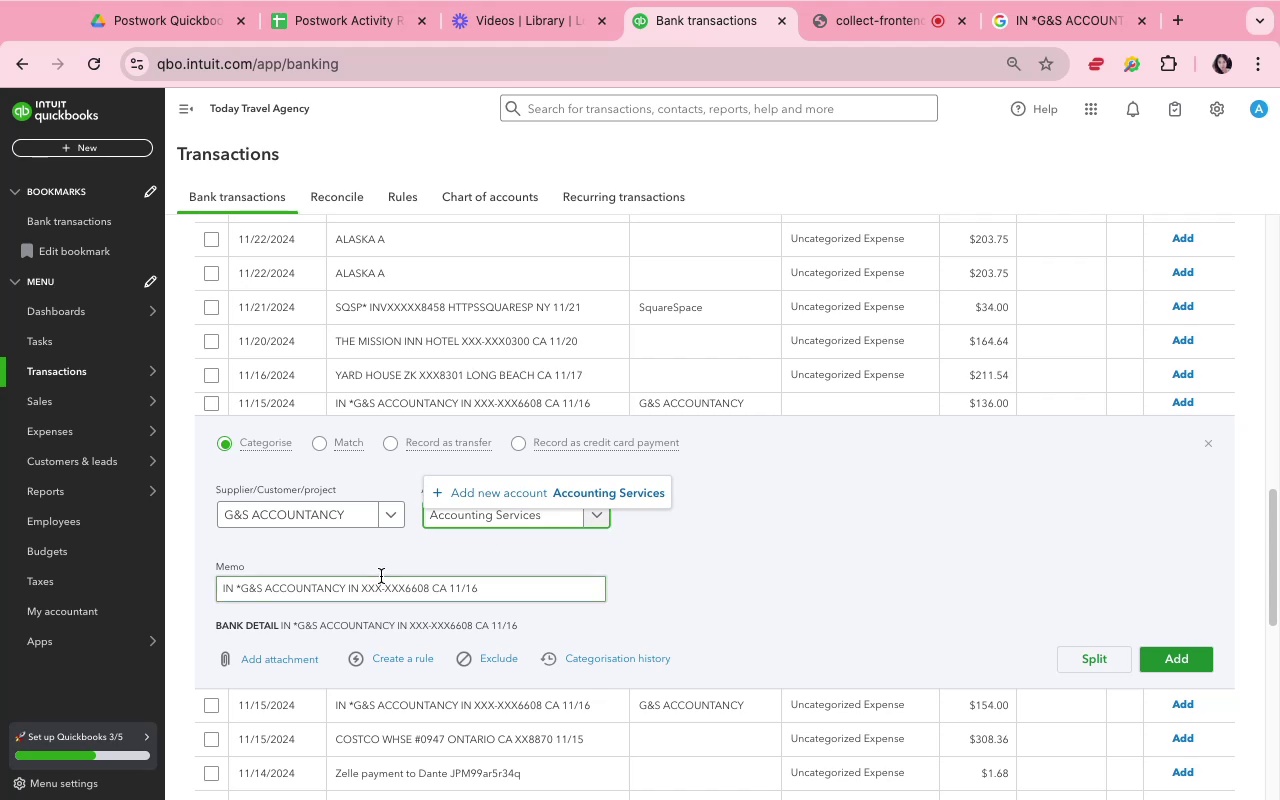 
left_click([525, 493])
 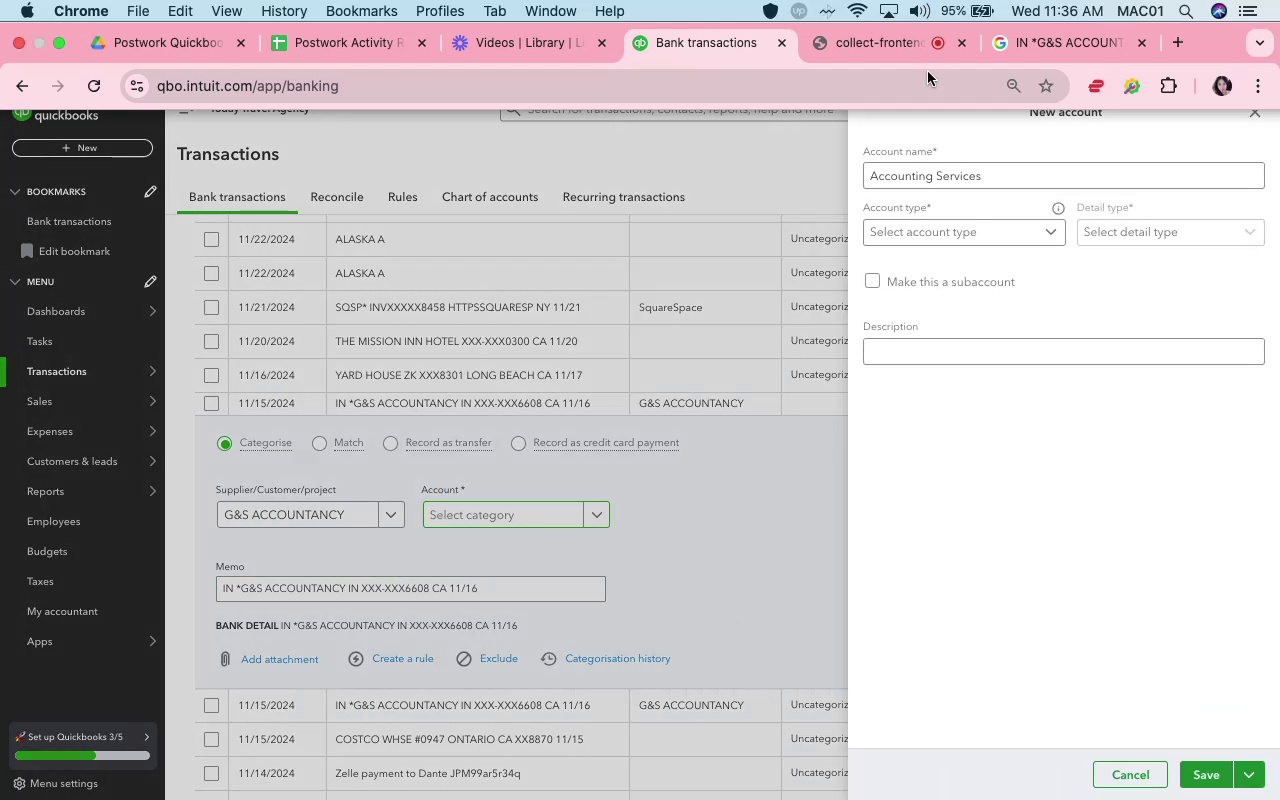 
left_click([972, 243])
 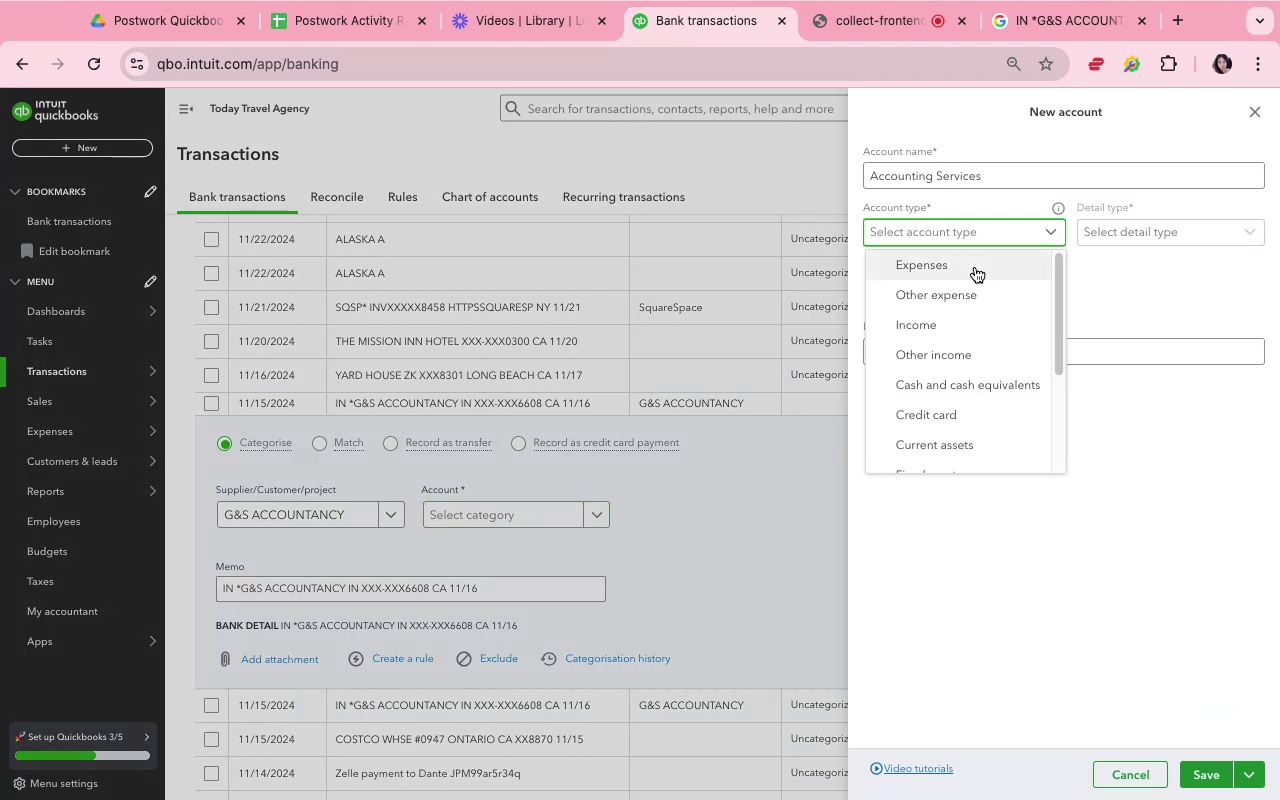 
left_click([975, 267])
 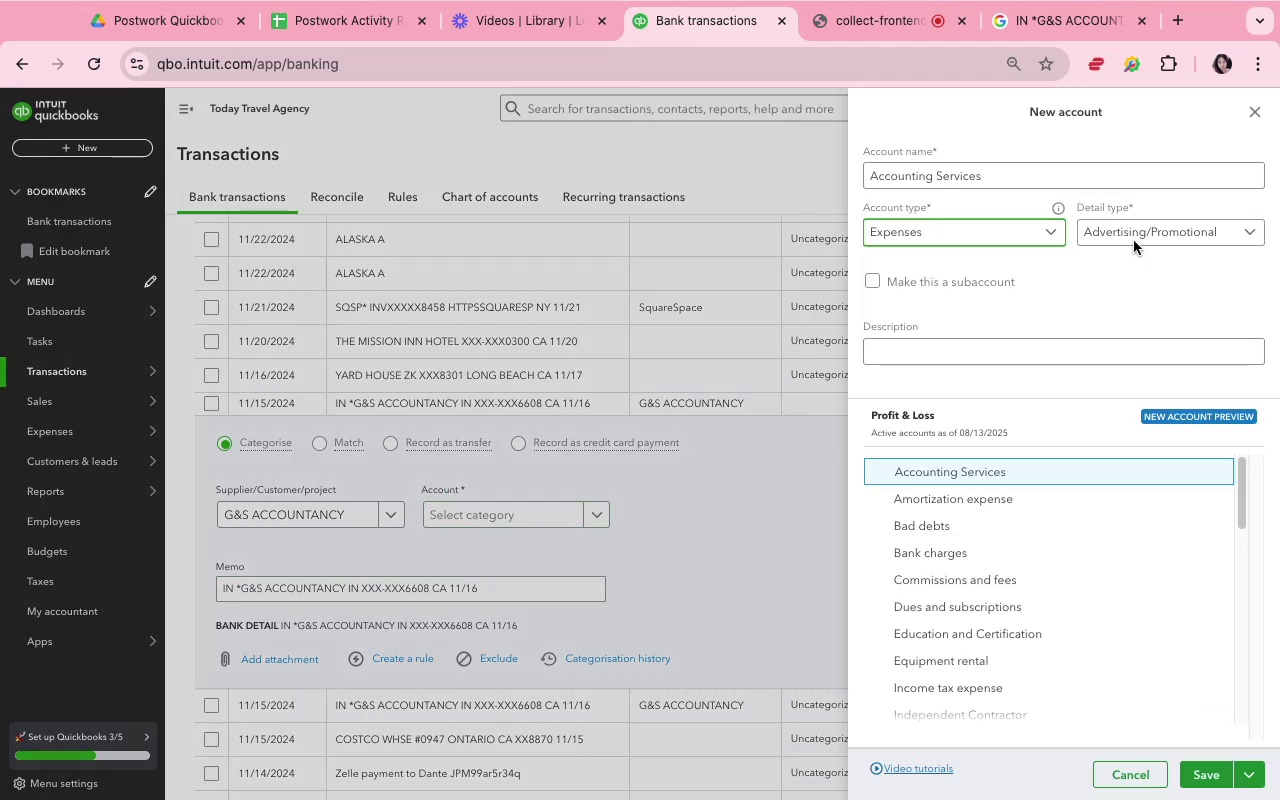 
left_click([1154, 235])
 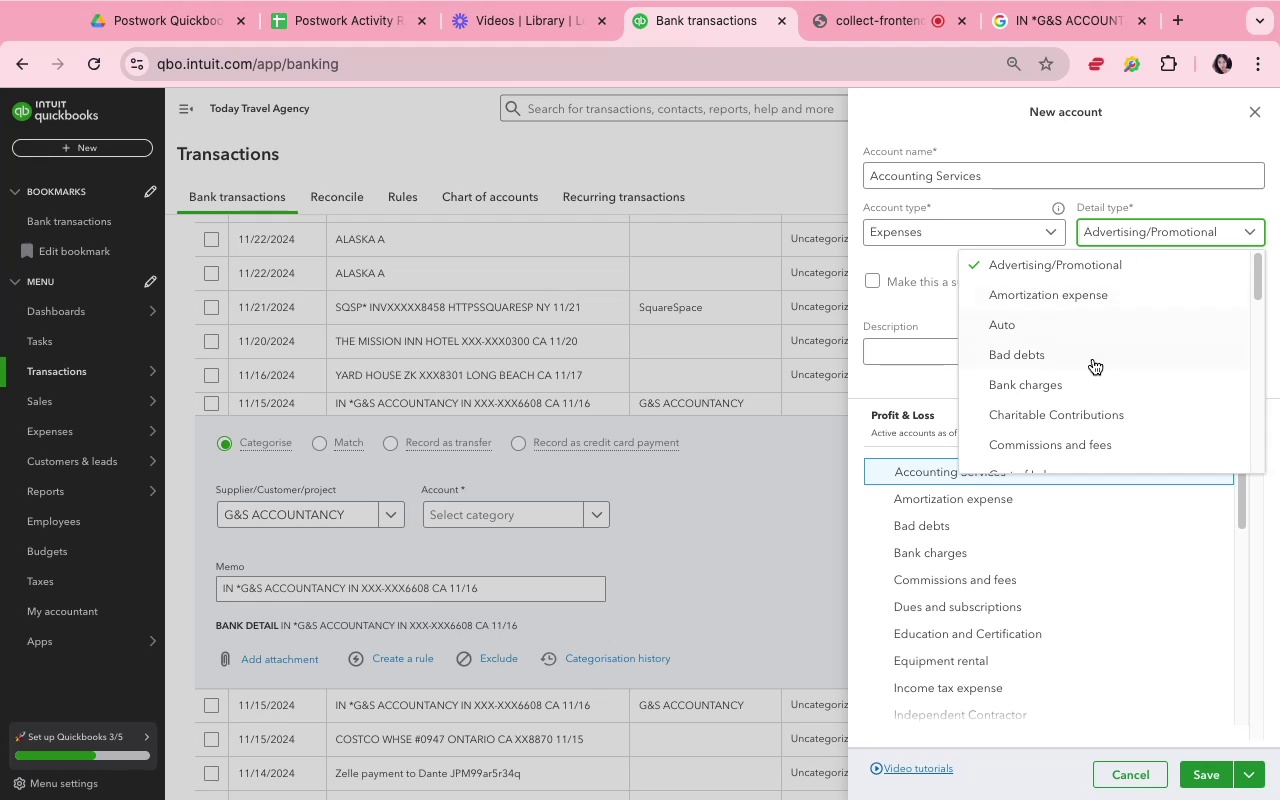 
scroll: coordinate [1092, 363], scroll_direction: down, amount: 4.0
 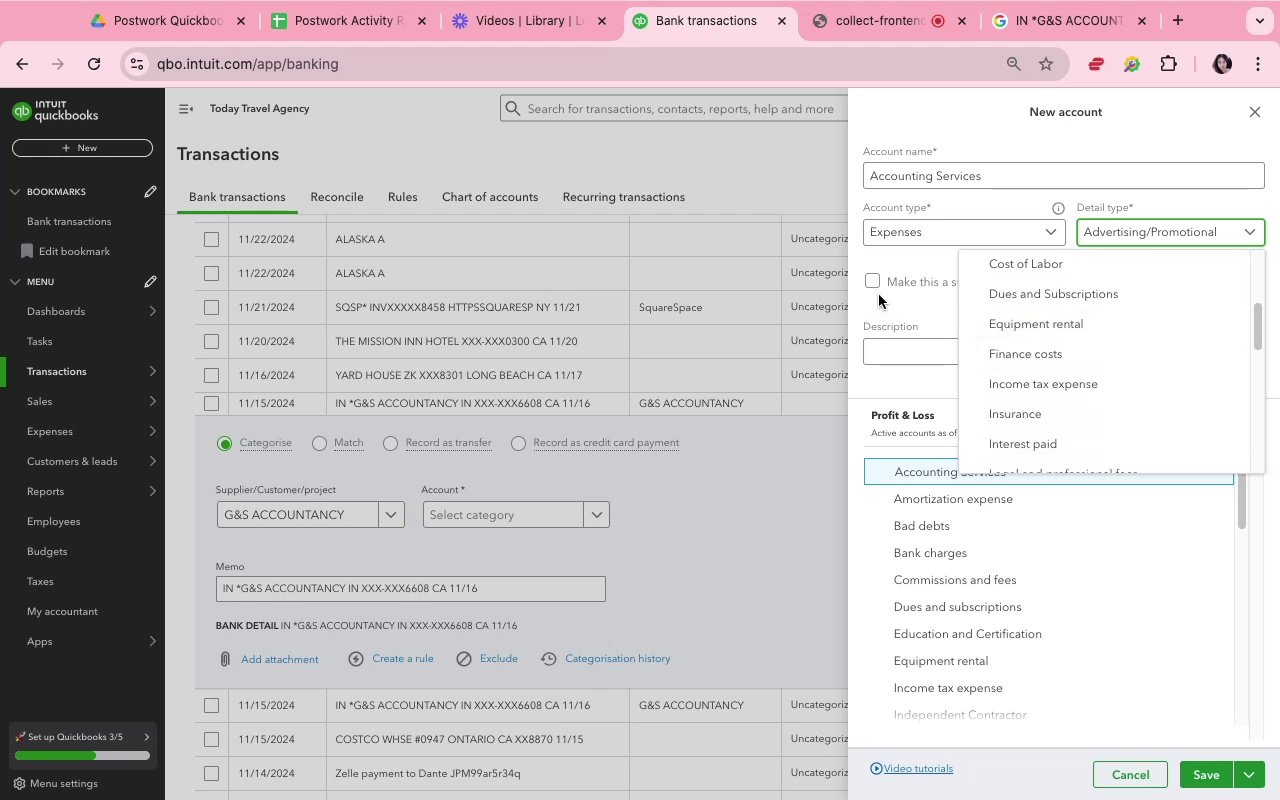 
left_click([875, 288])
 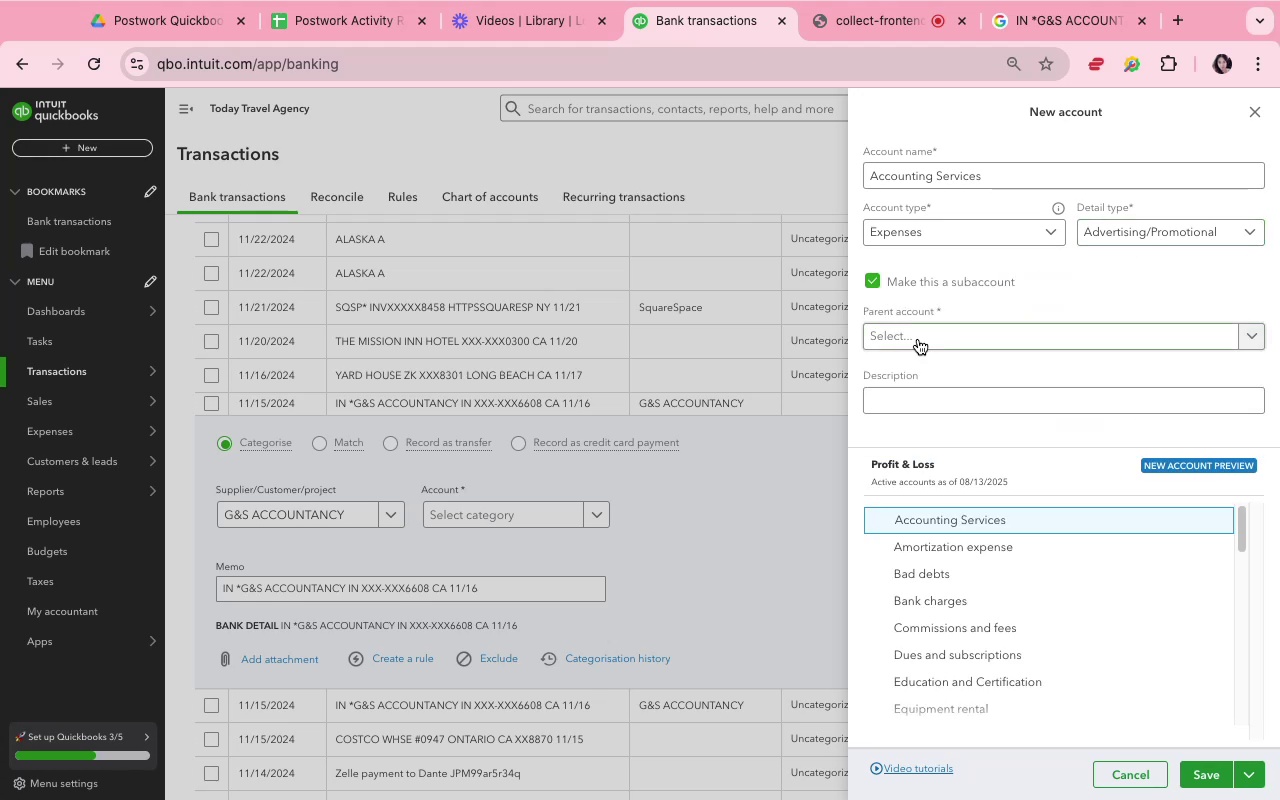 
left_click([927, 353])
 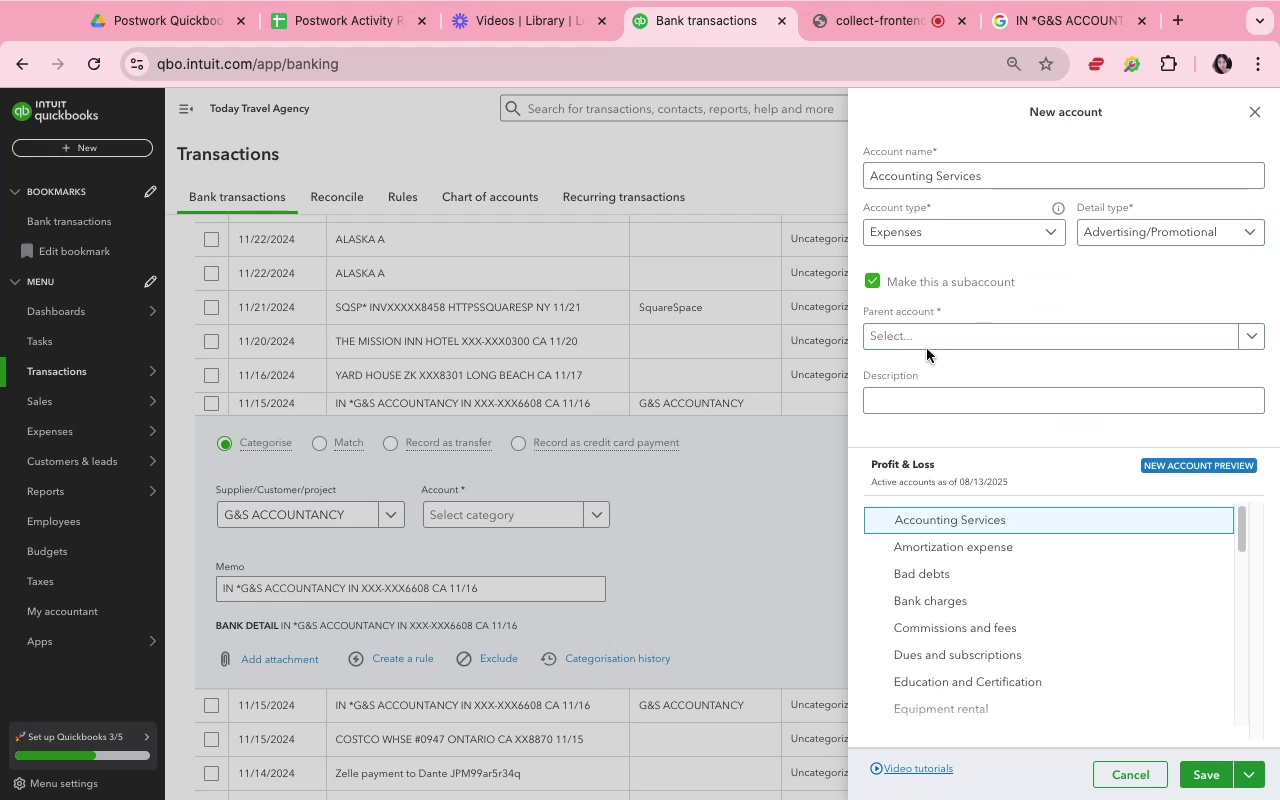 
left_click([926, 346])
 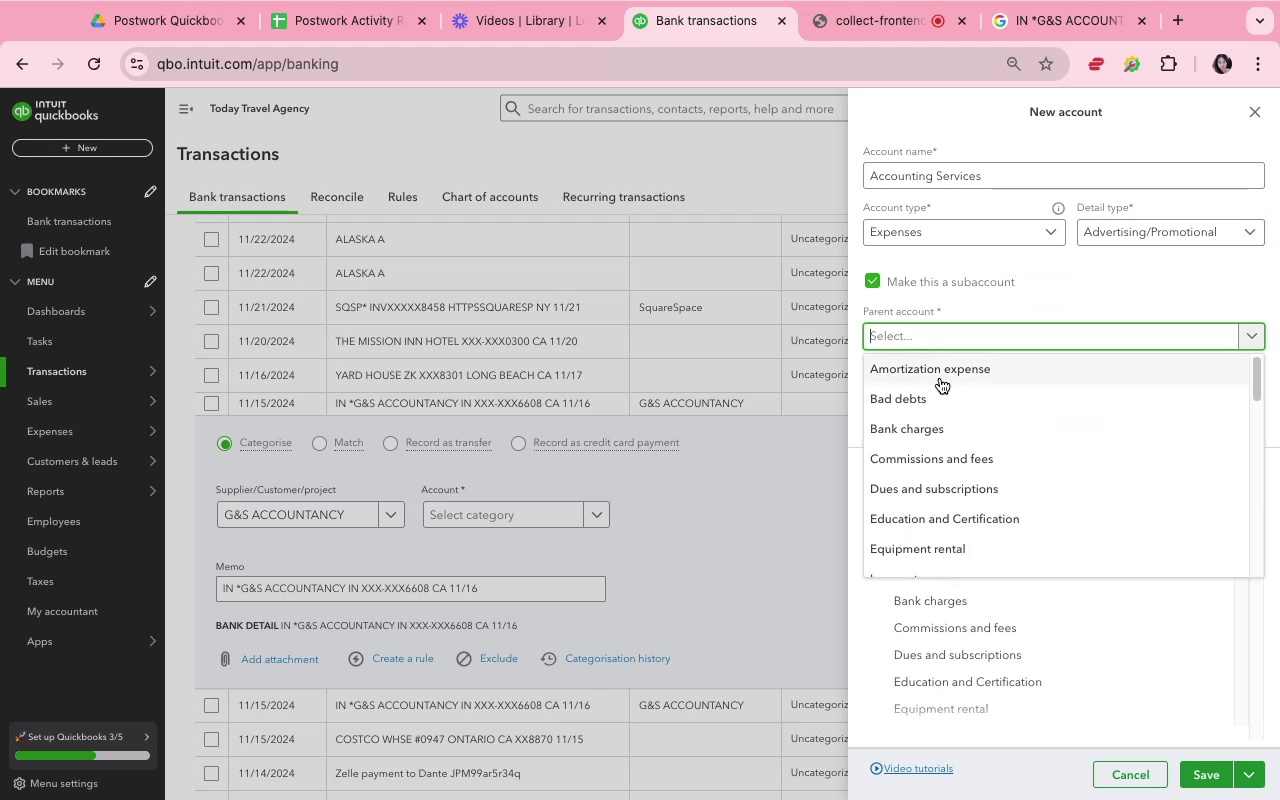 
scroll: coordinate [965, 459], scroll_direction: down, amount: 14.0
 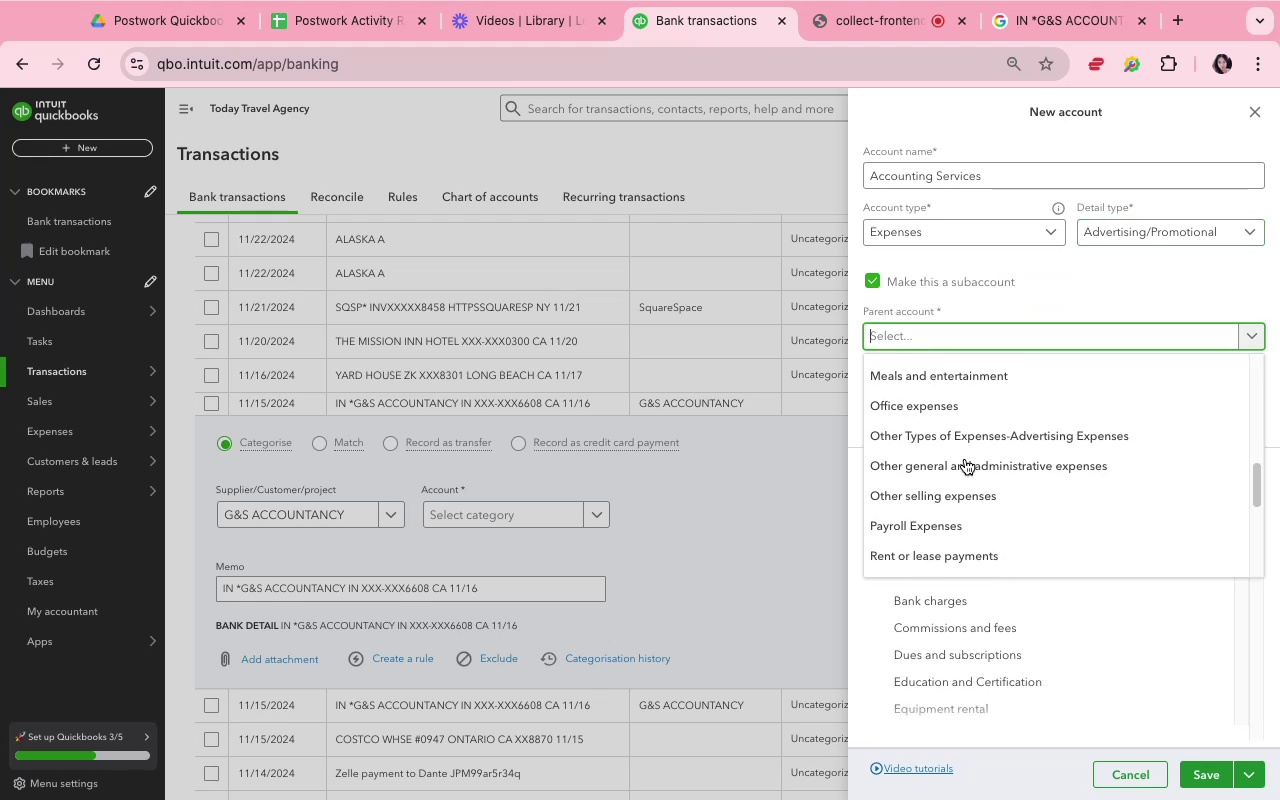 
scroll: coordinate [964, 457], scroll_direction: up, amount: 3.0
 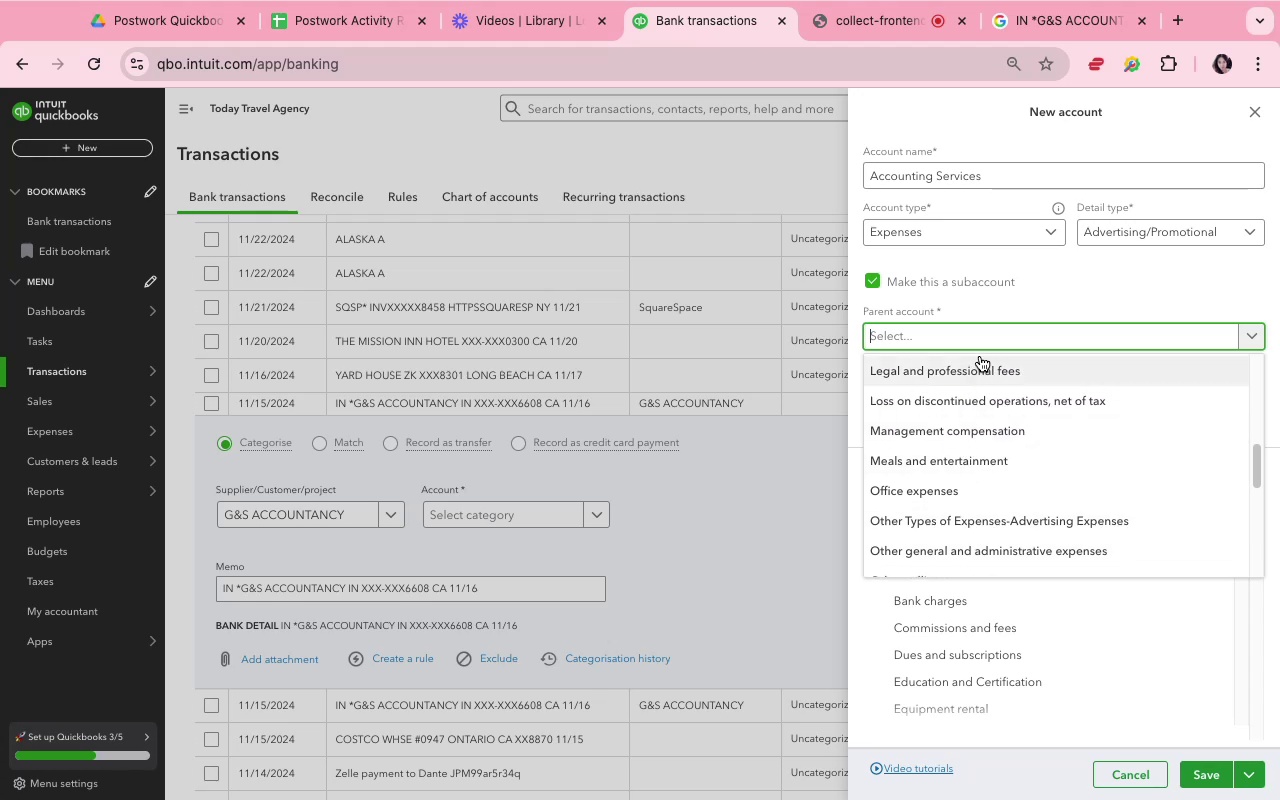 
left_click([982, 363])
 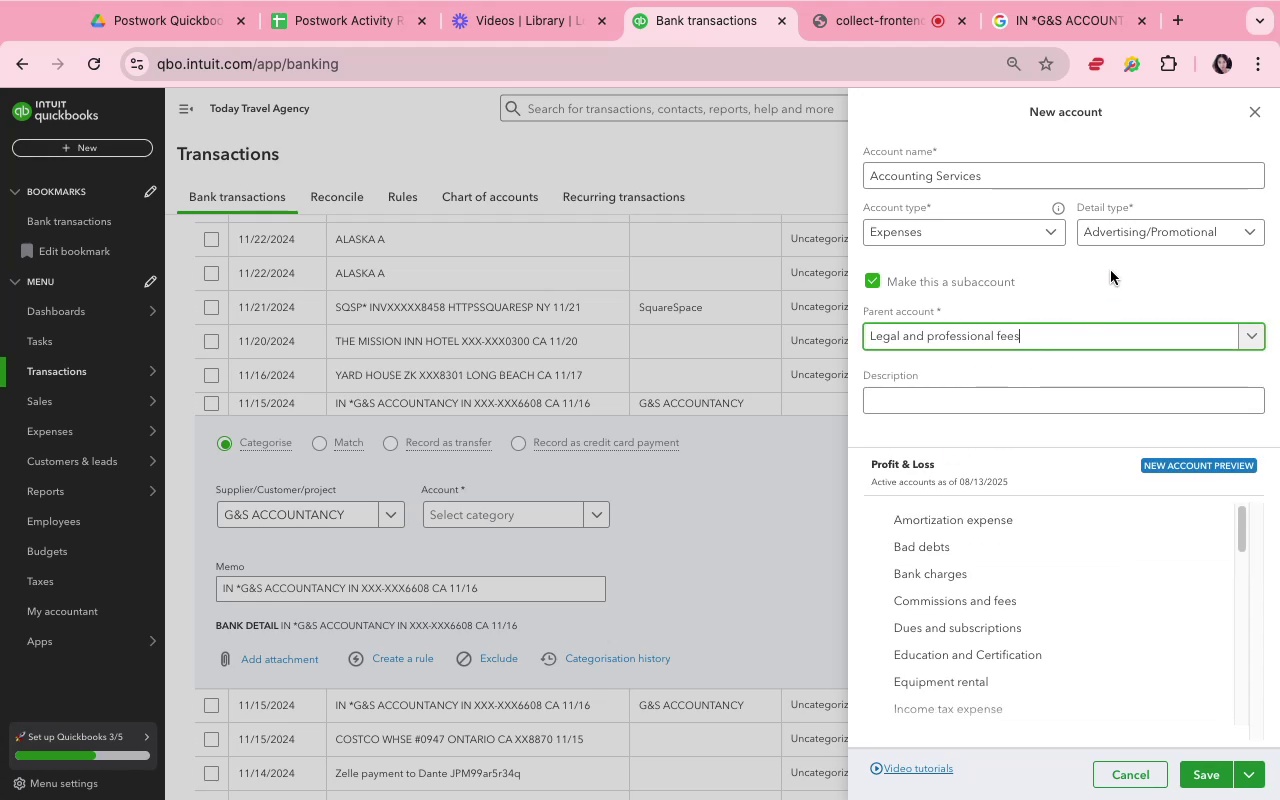 
left_click([1138, 224])
 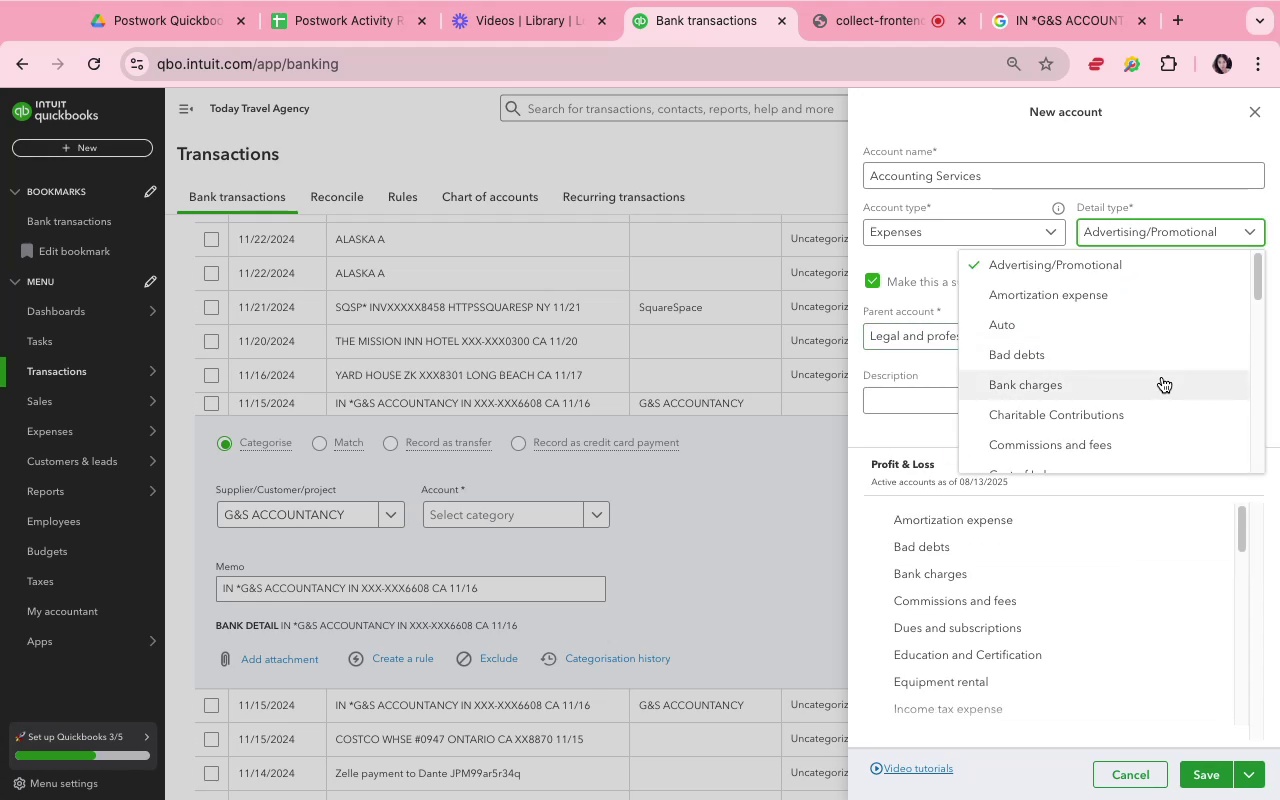 
scroll: coordinate [1160, 372], scroll_direction: down, amount: 12.0
 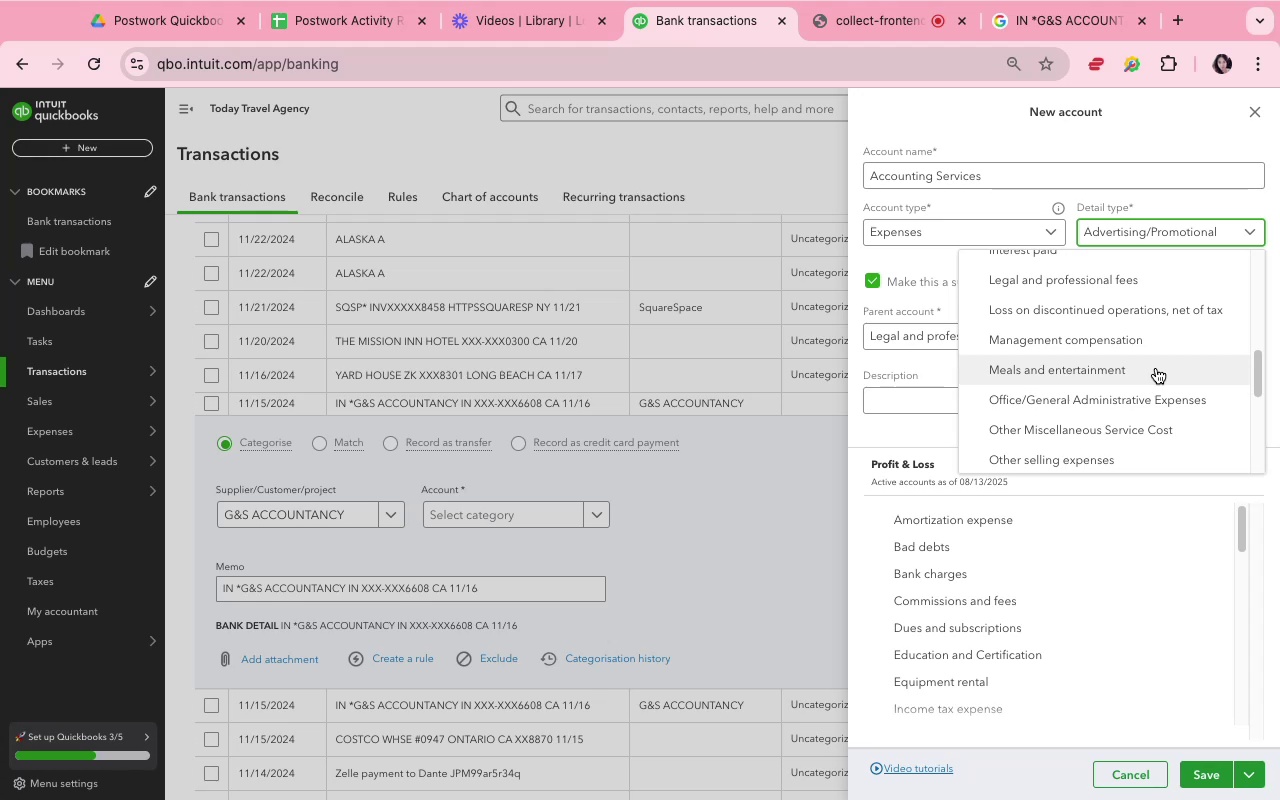 
wait(14.05)
 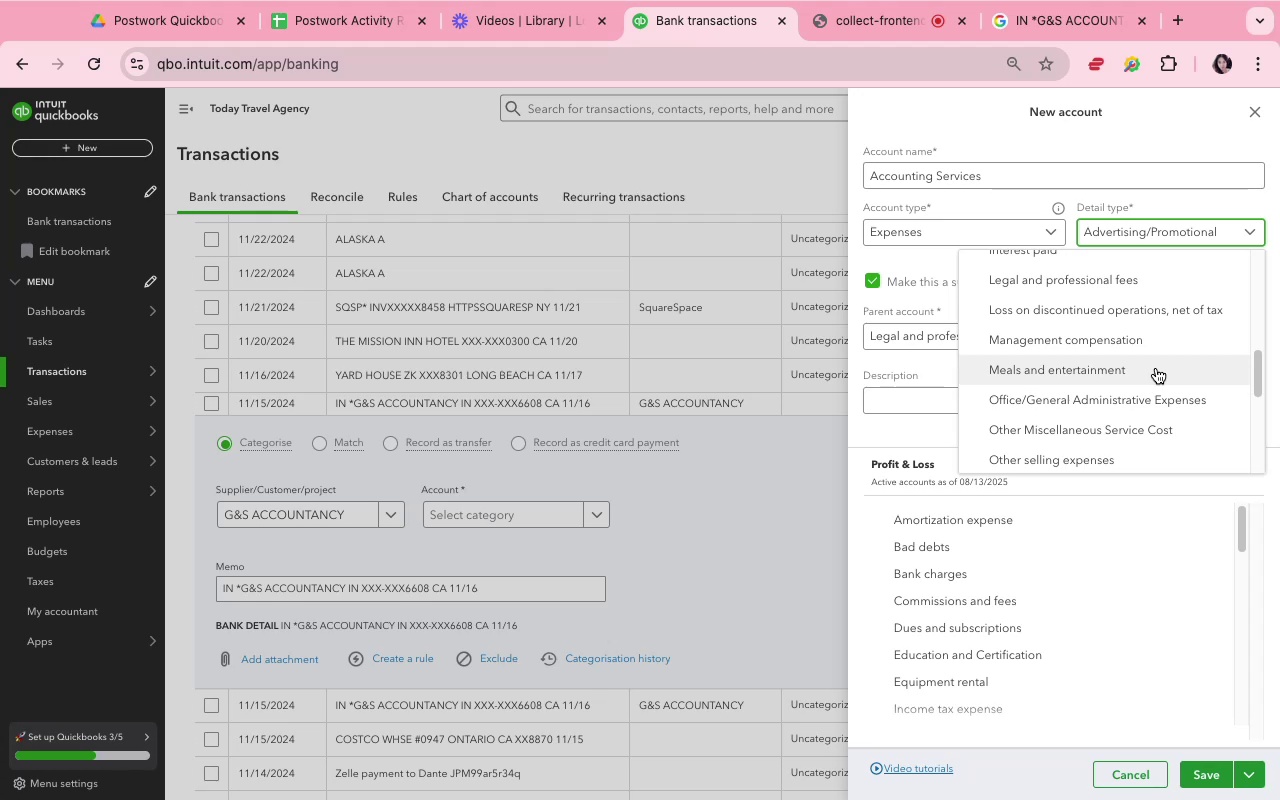 
scroll: coordinate [1155, 366], scroll_direction: down, amount: 7.0
 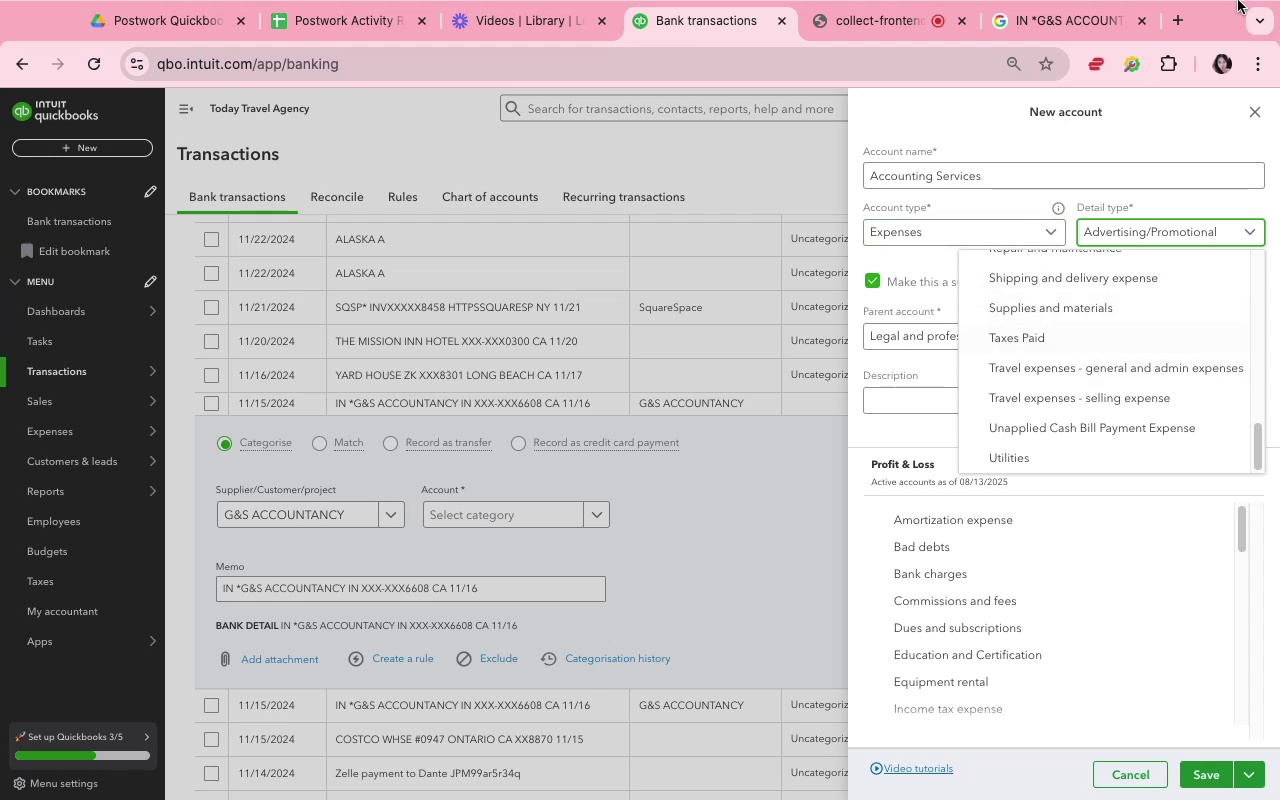 
wait(6.91)
 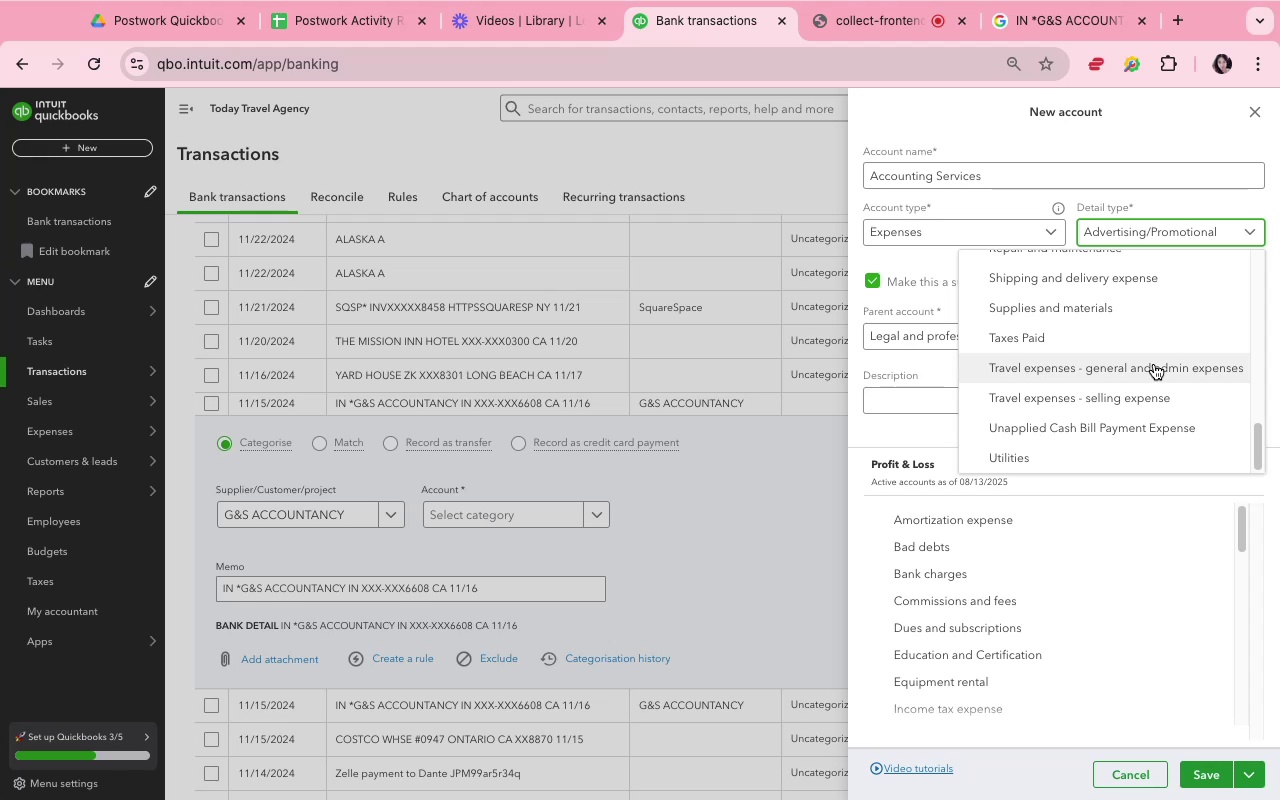 
scroll: coordinate [1180, 354], scroll_direction: up, amount: 12.0
 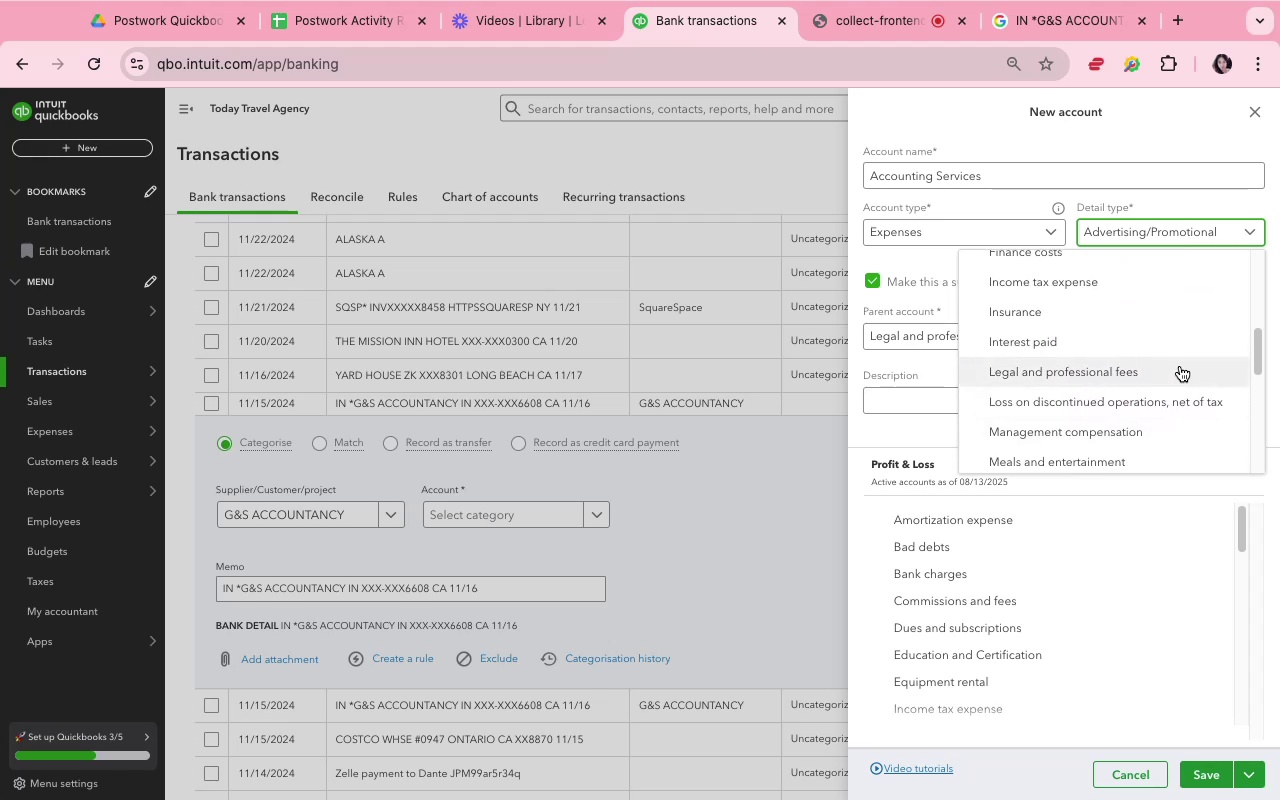 
left_click([1180, 366])
 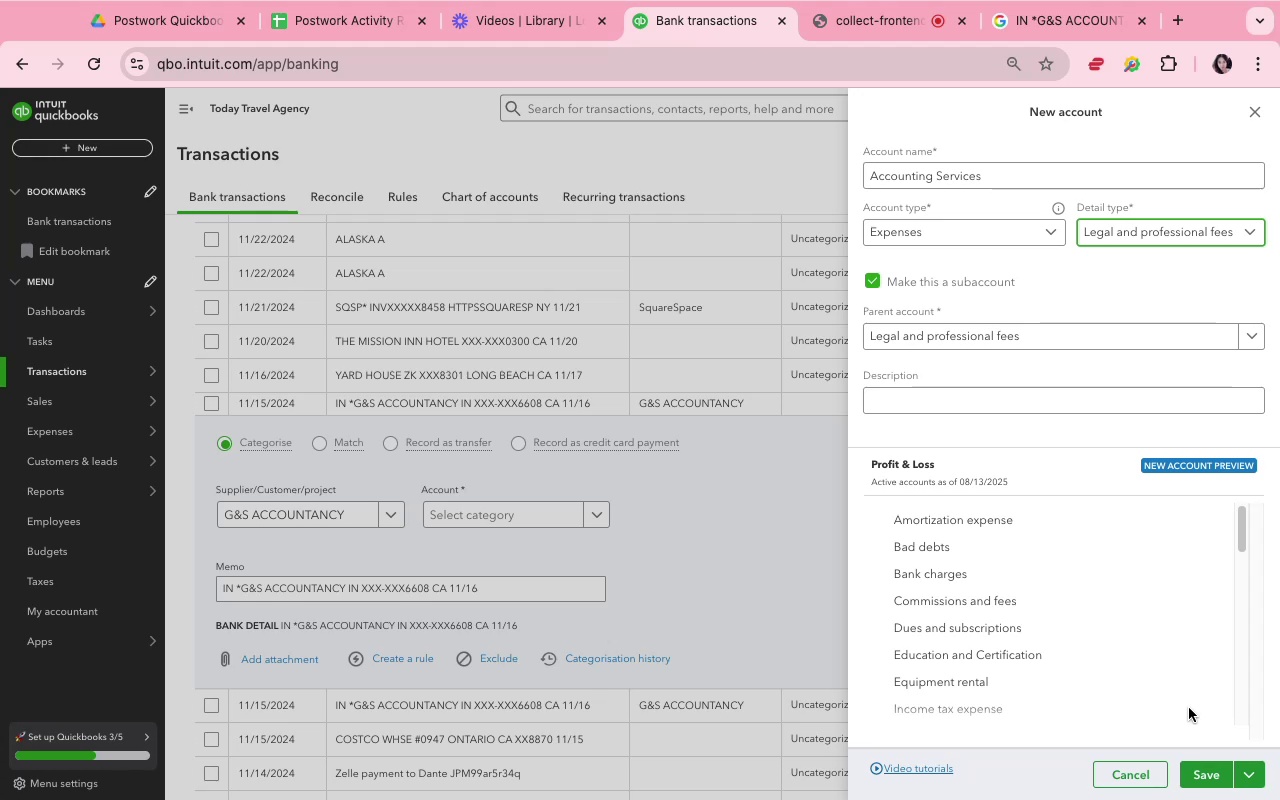 
left_click([1203, 771])
 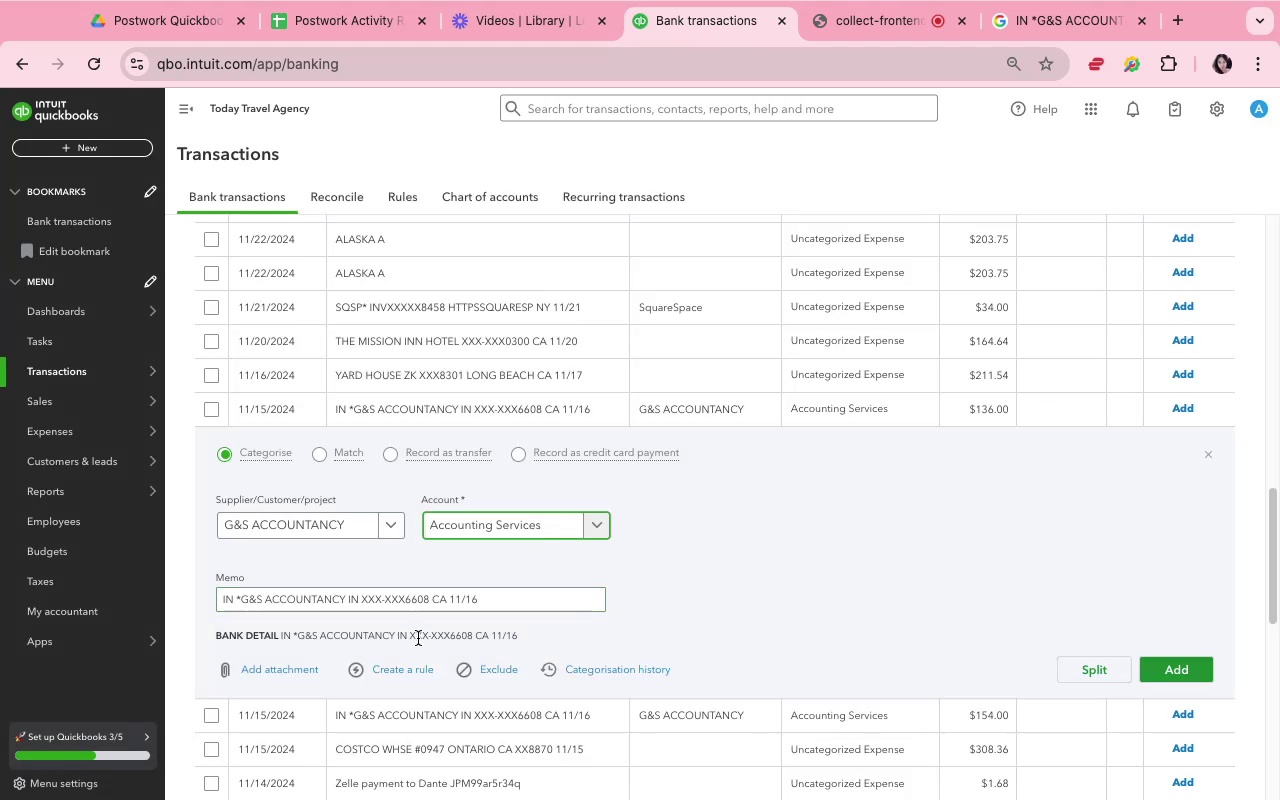 
wait(5.69)
 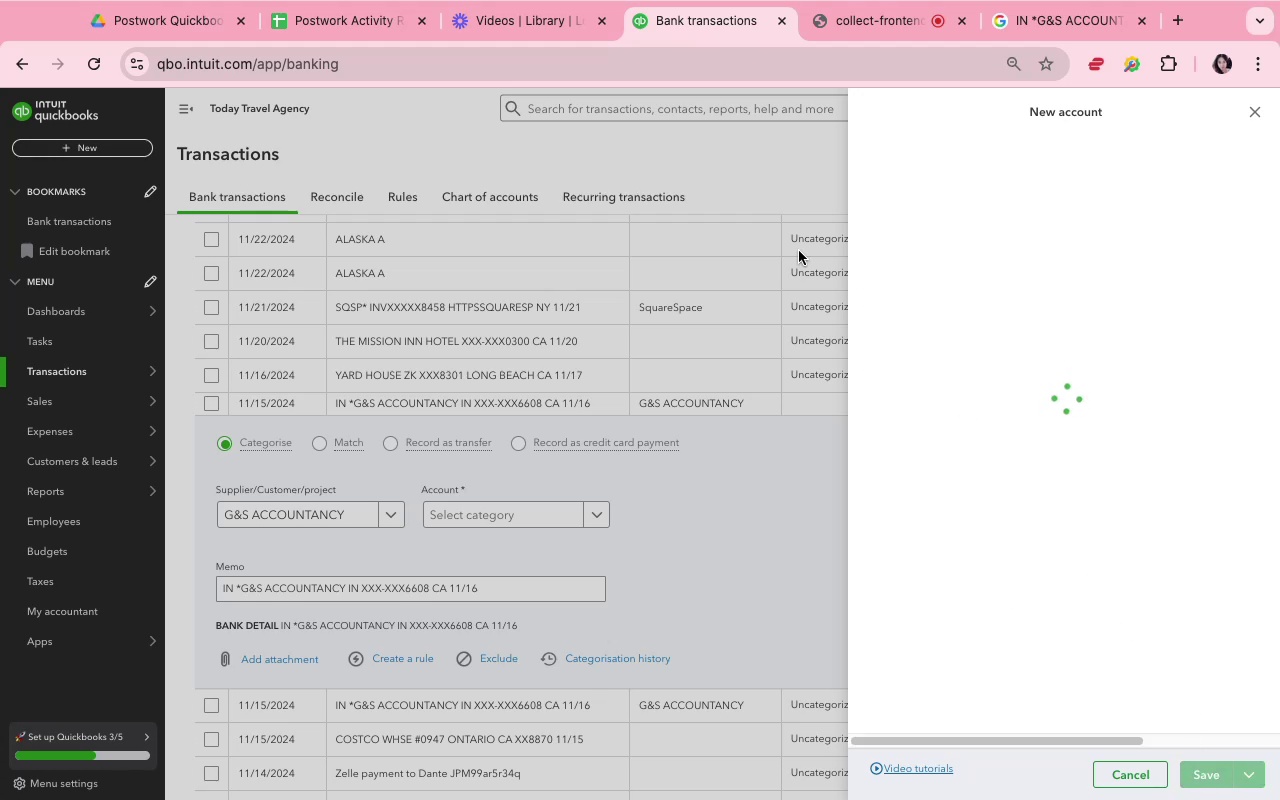 
left_click([421, 671])
 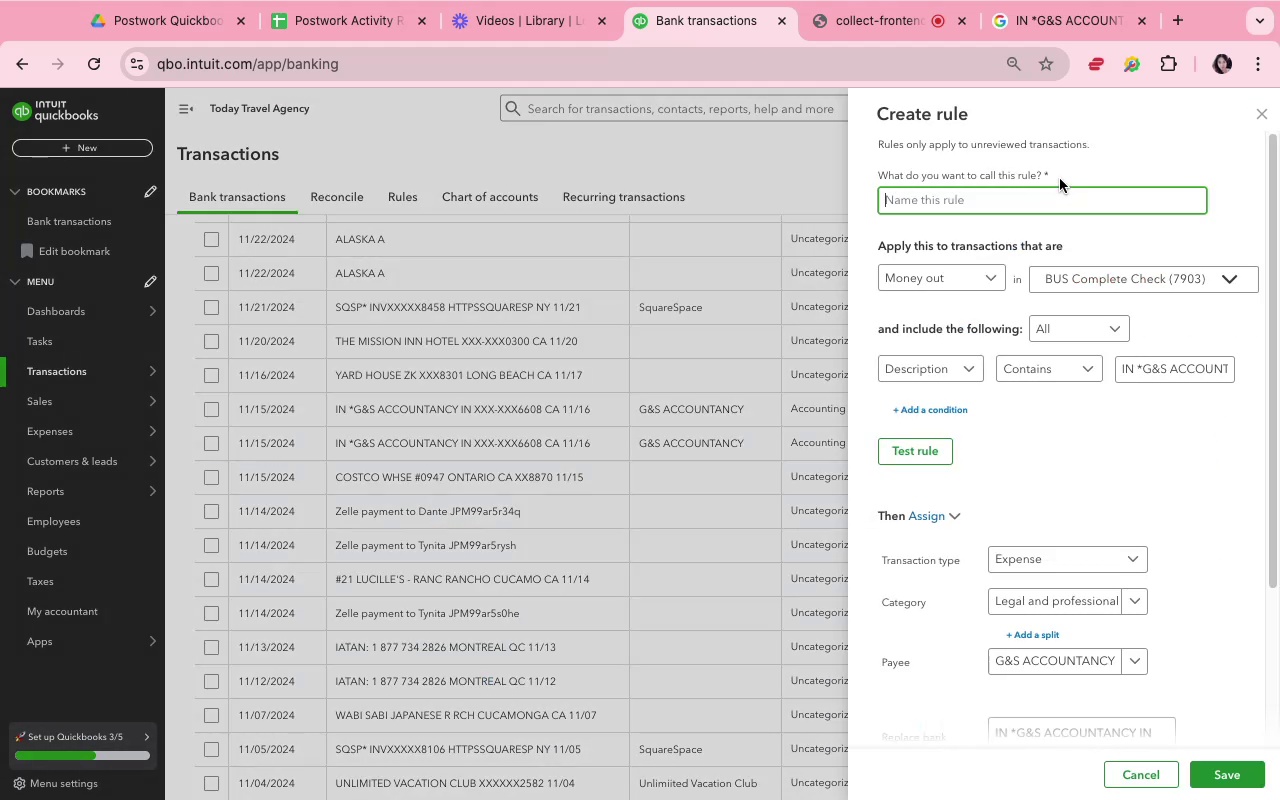 
type(G&S)
 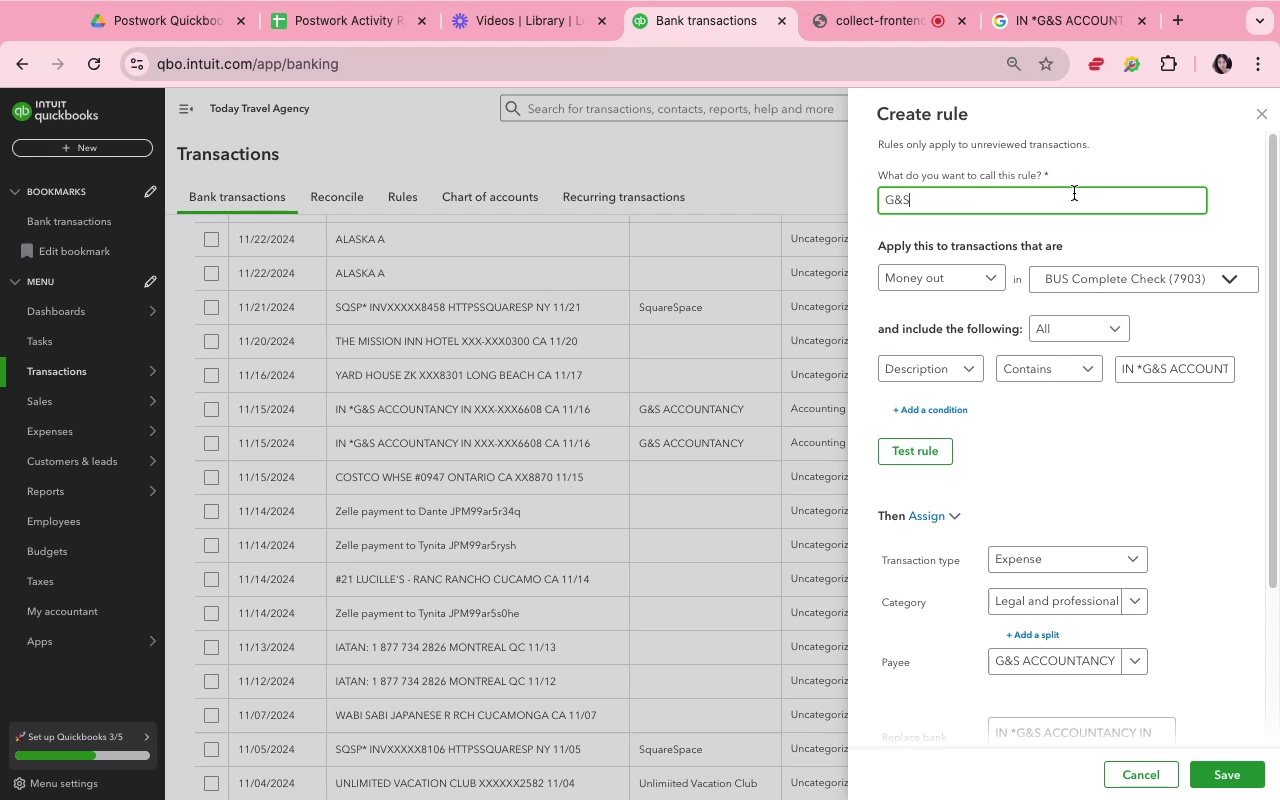 
scroll: coordinate [1219, 447], scroll_direction: down, amount: 10.0
 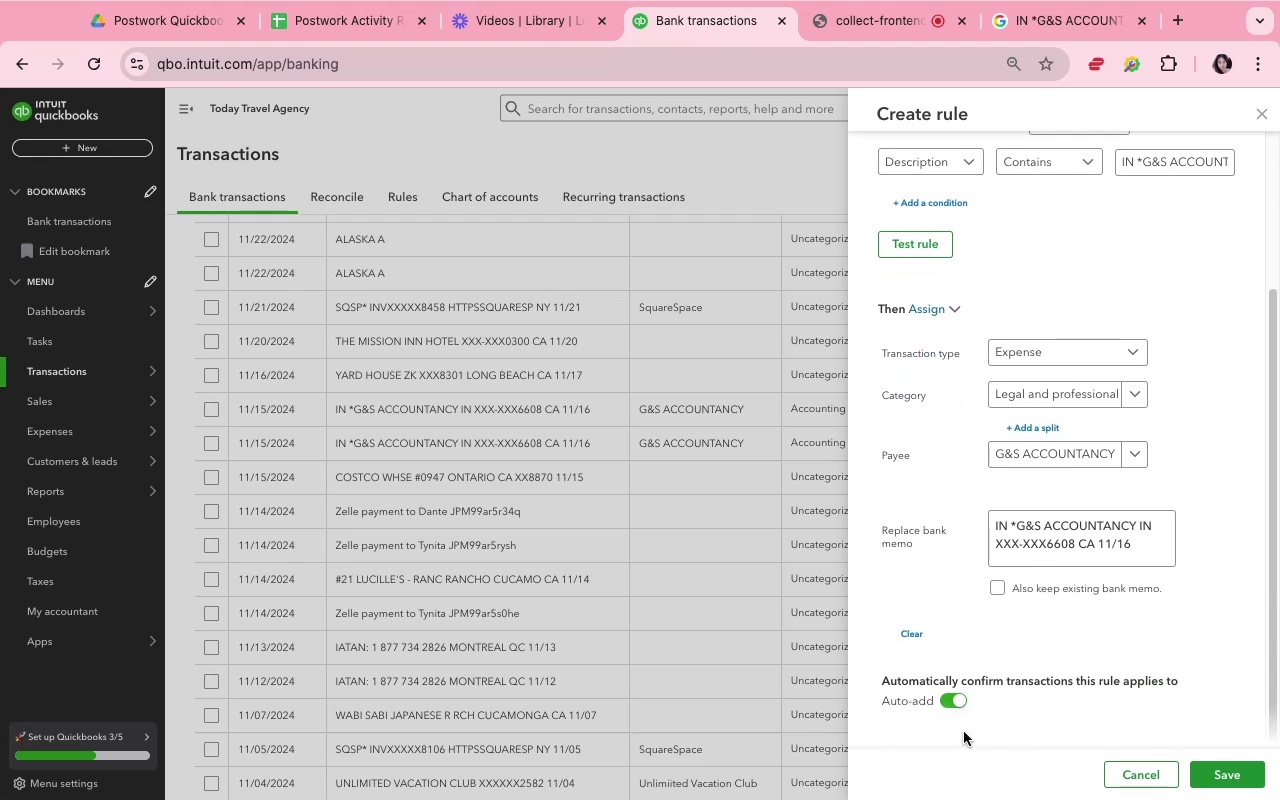 
left_click([957, 702])
 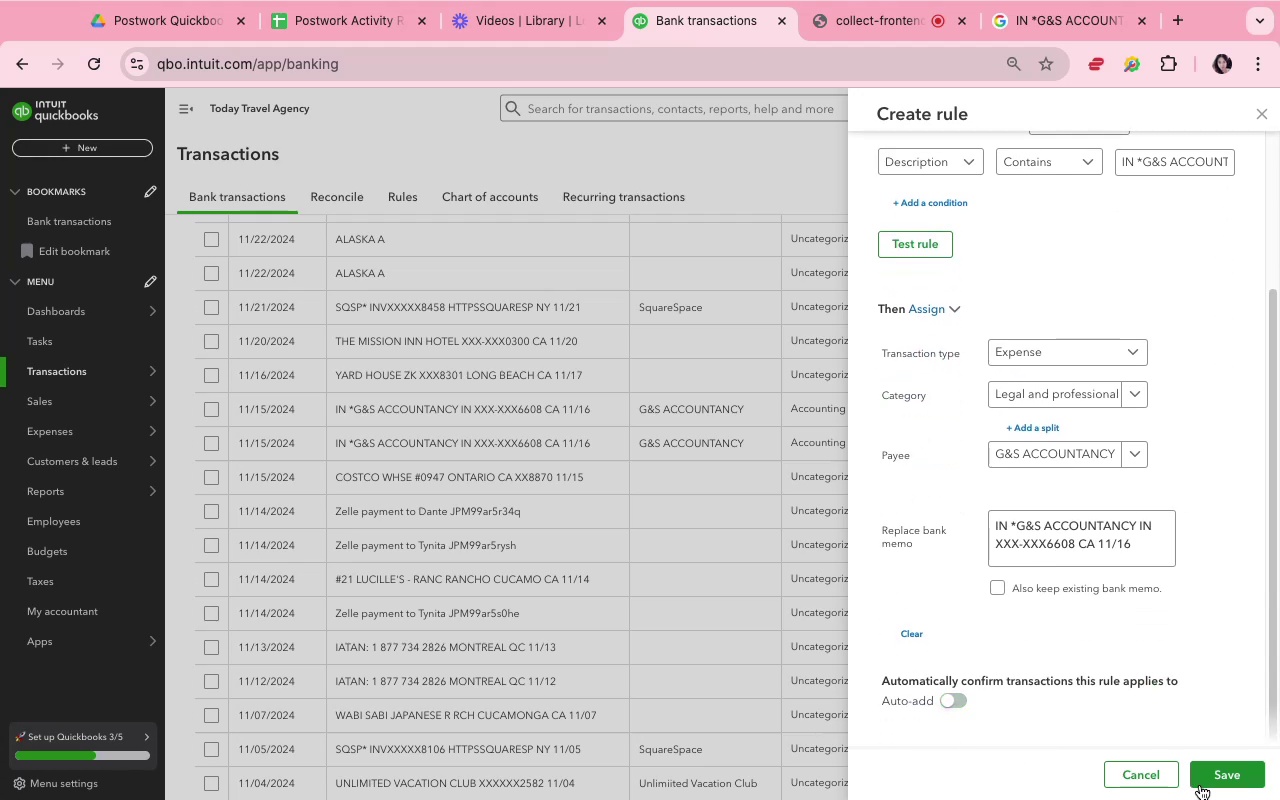 
left_click([1205, 782])
 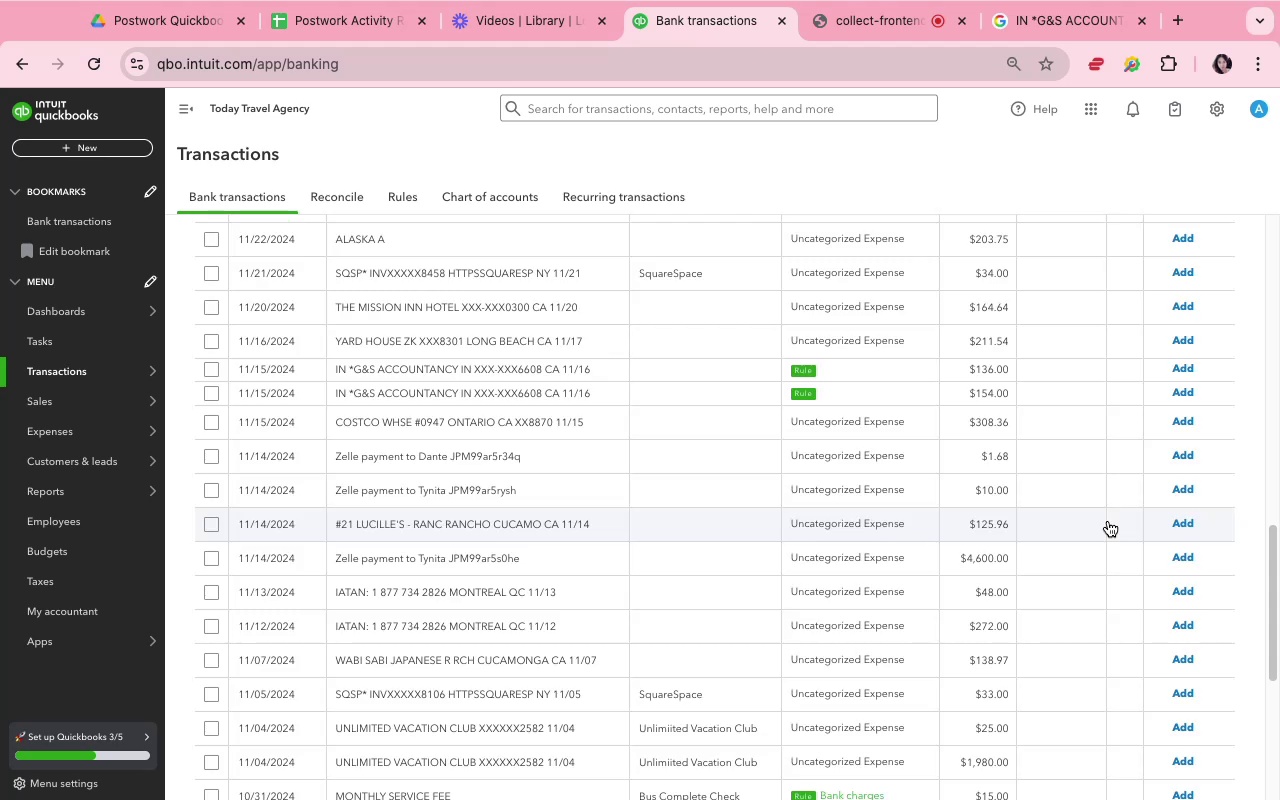 
wait(6.3)
 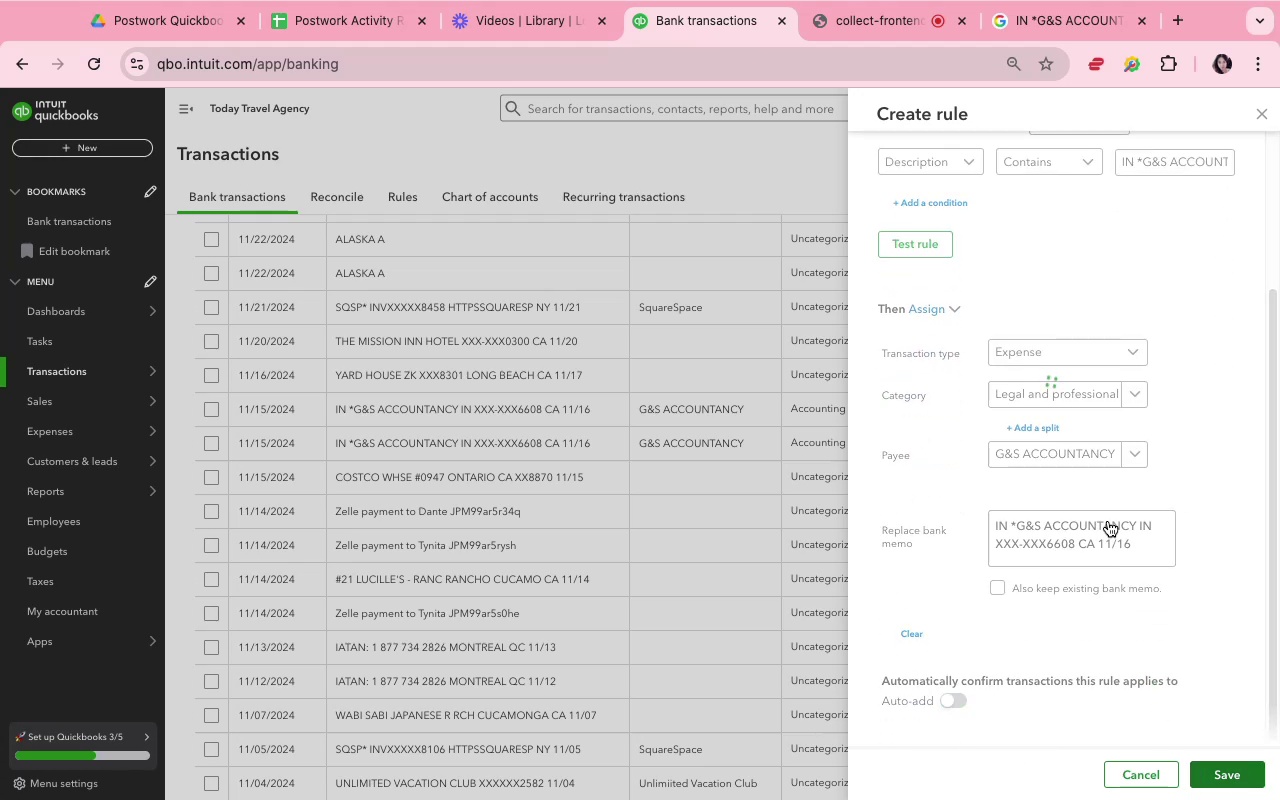 
left_click([997, 375])
 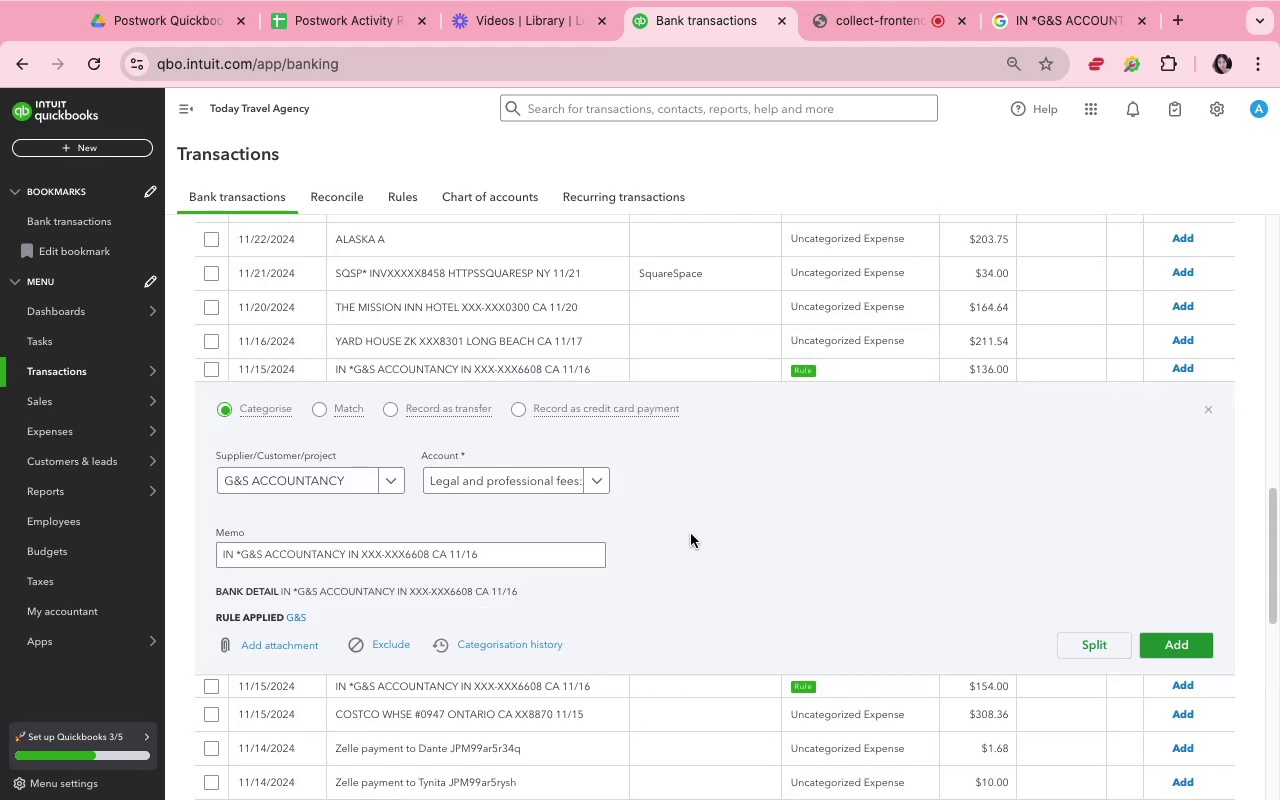 
wait(5.02)
 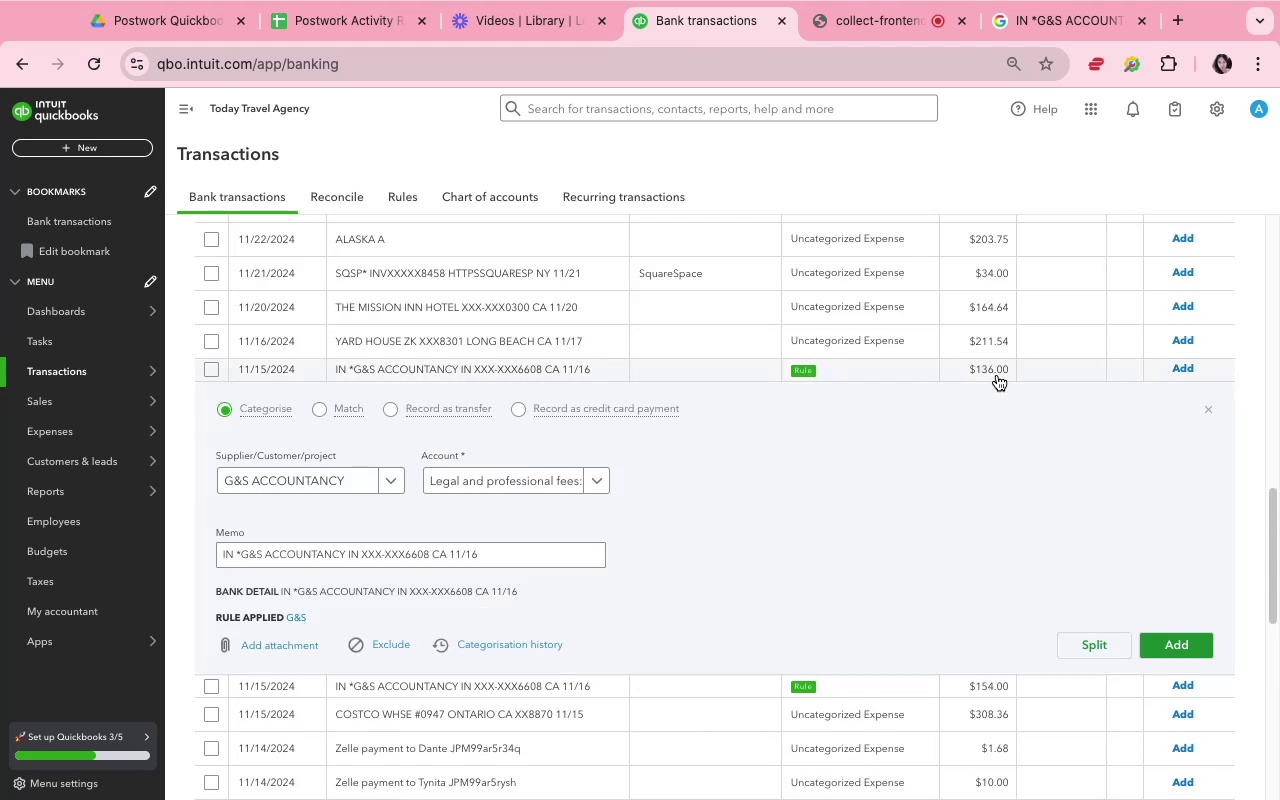 
left_click([597, 482])
 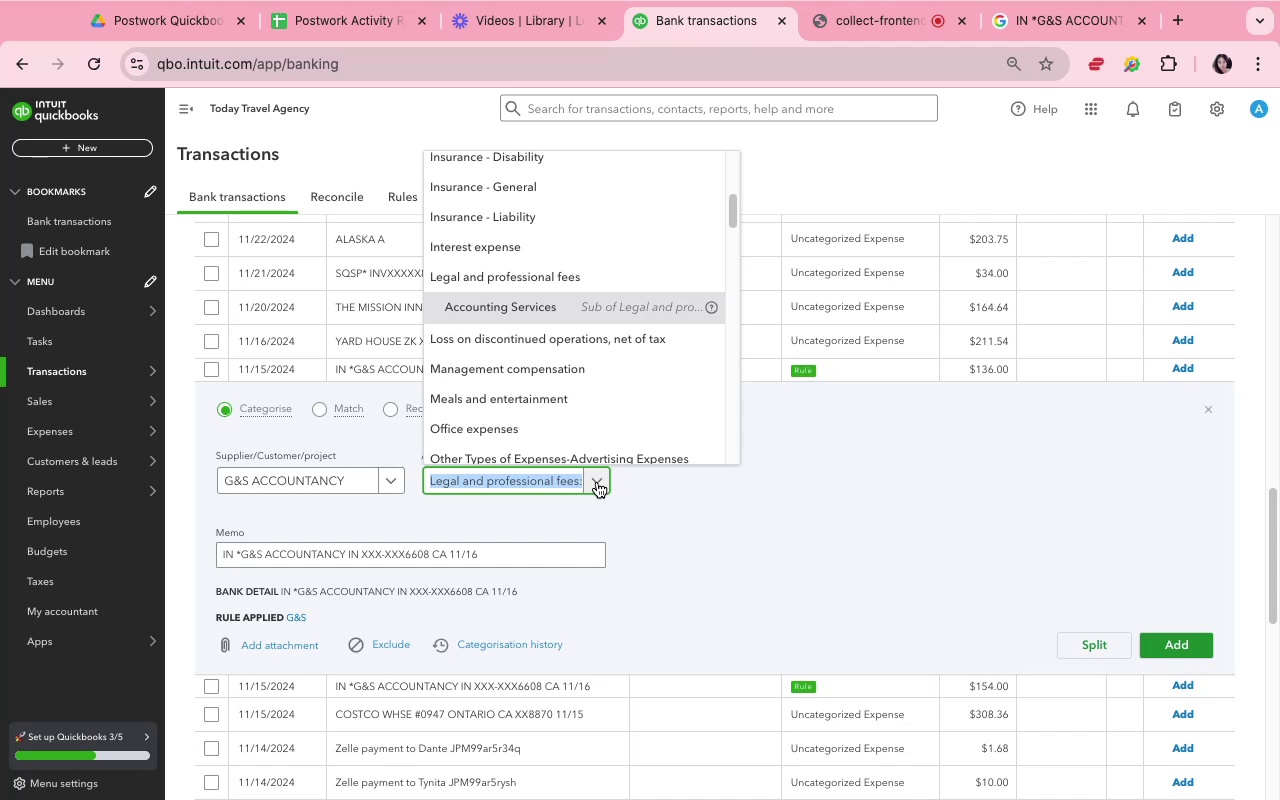 
left_click([597, 482])
 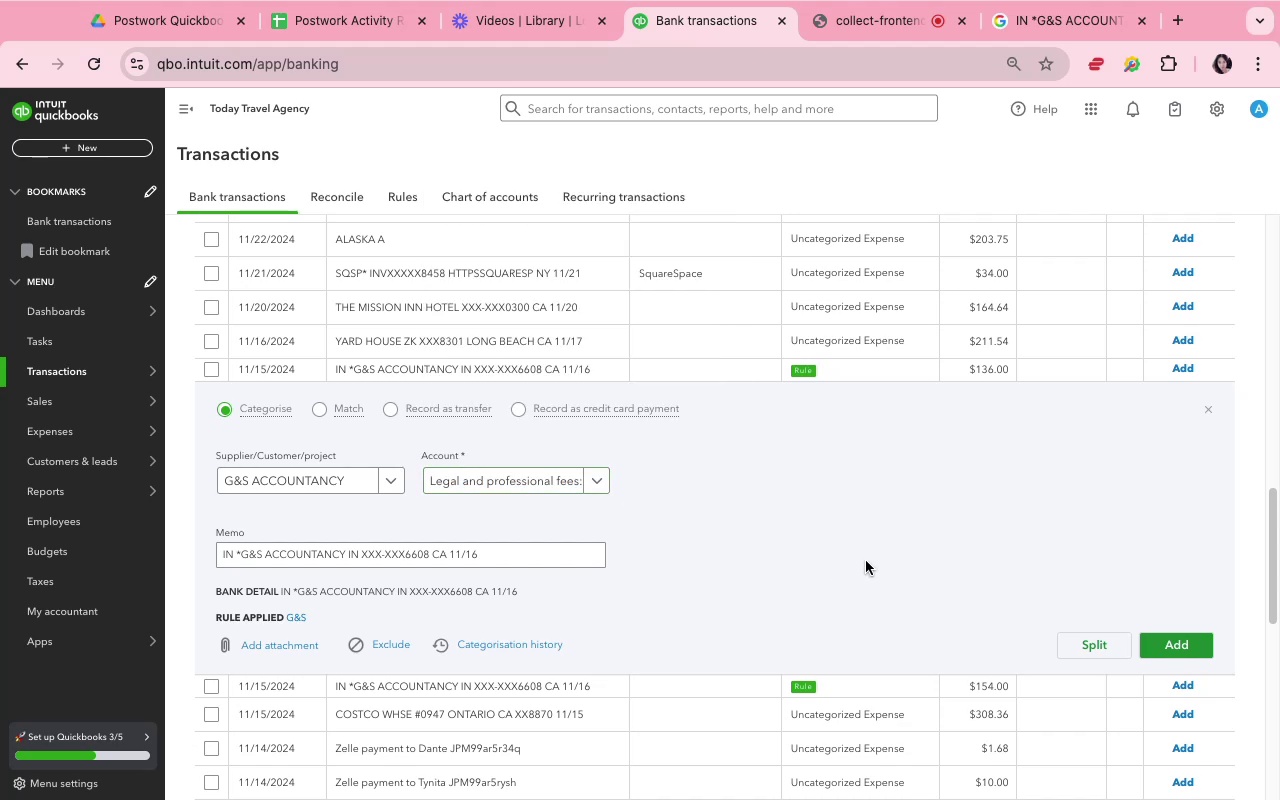 
left_click([888, 369])
 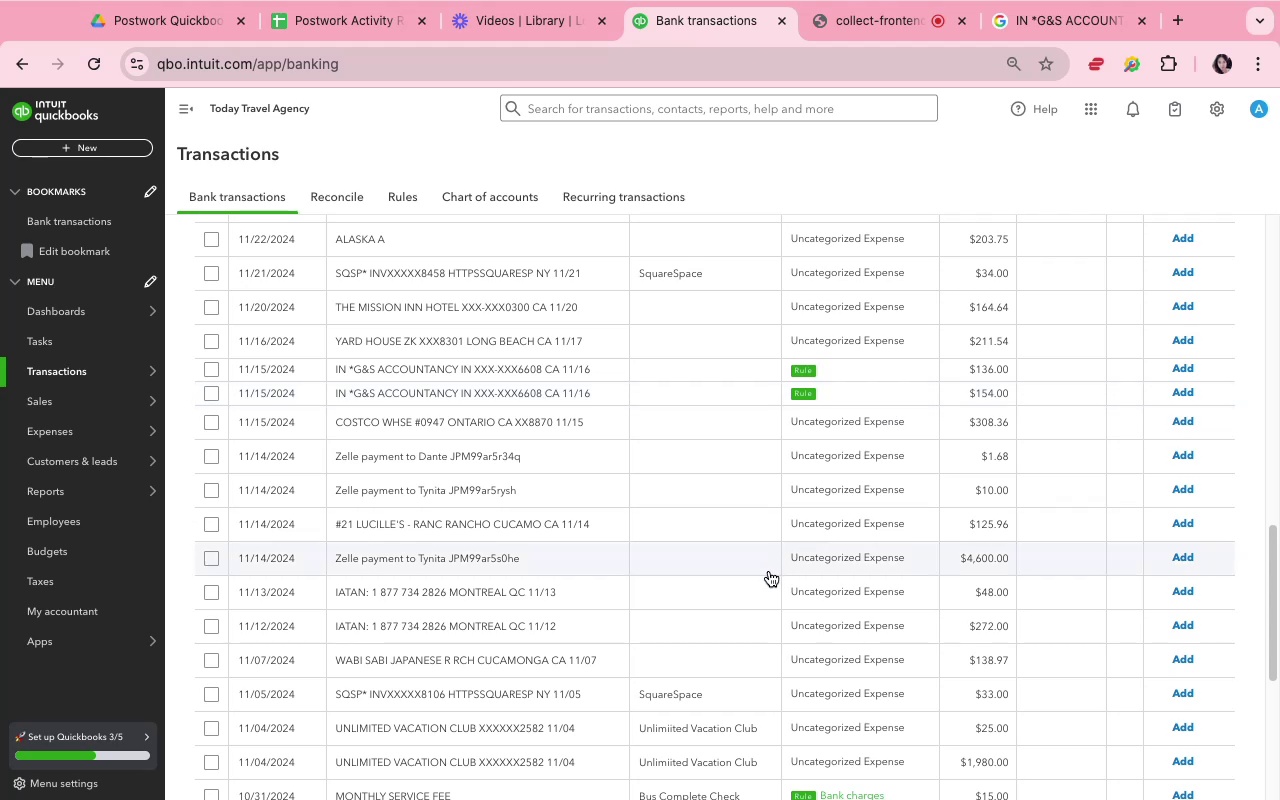 
wait(16.82)
 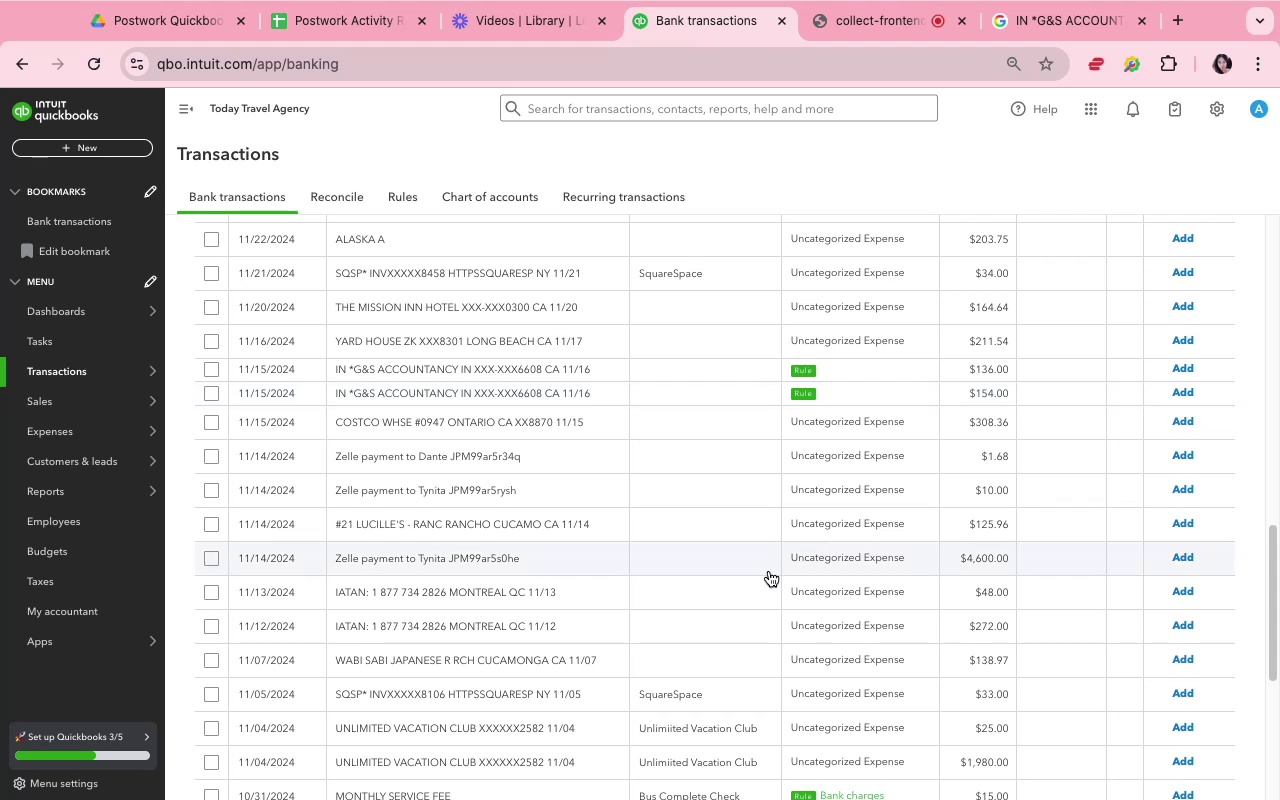 
scroll: coordinate [769, 571], scroll_direction: down, amount: 3.0
 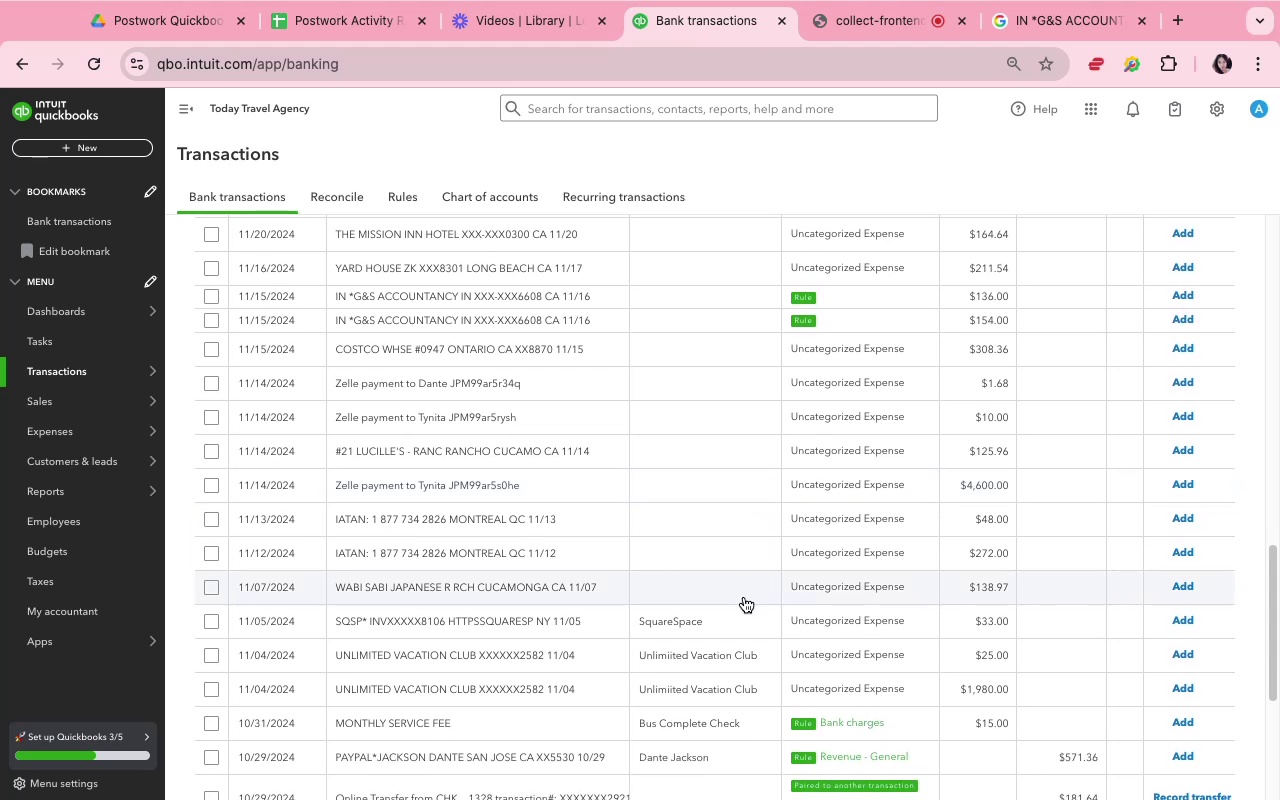 
left_click([744, 597])
 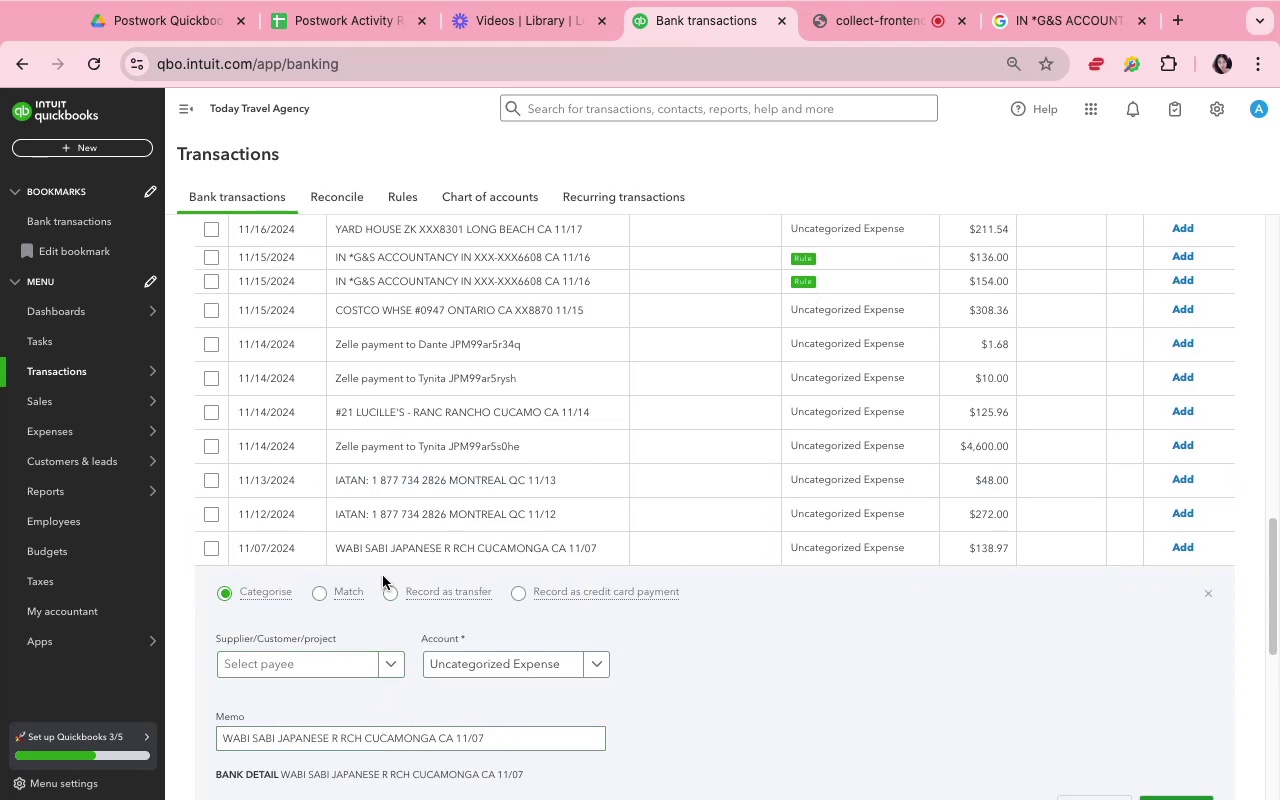 
wait(5.29)
 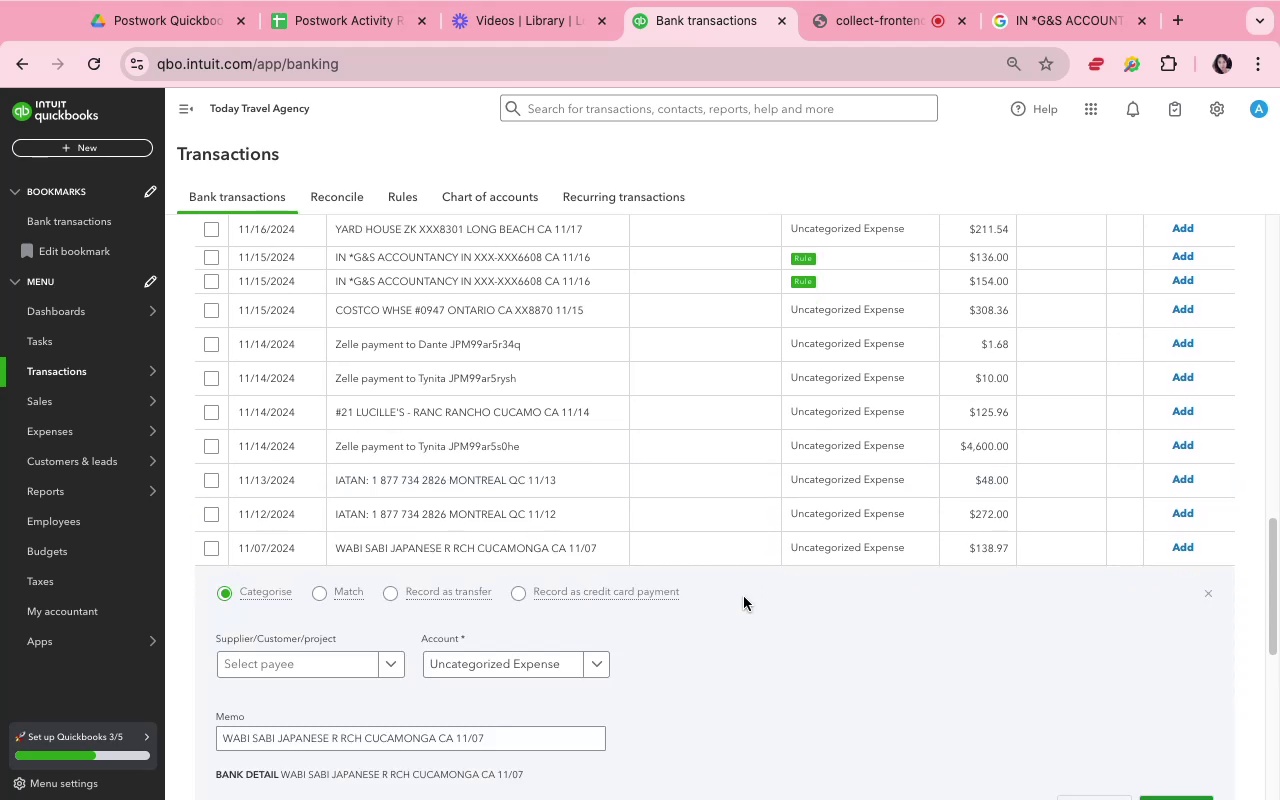 
left_click_drag(start_coordinate=[339, 551], to_coordinate=[443, 553])
 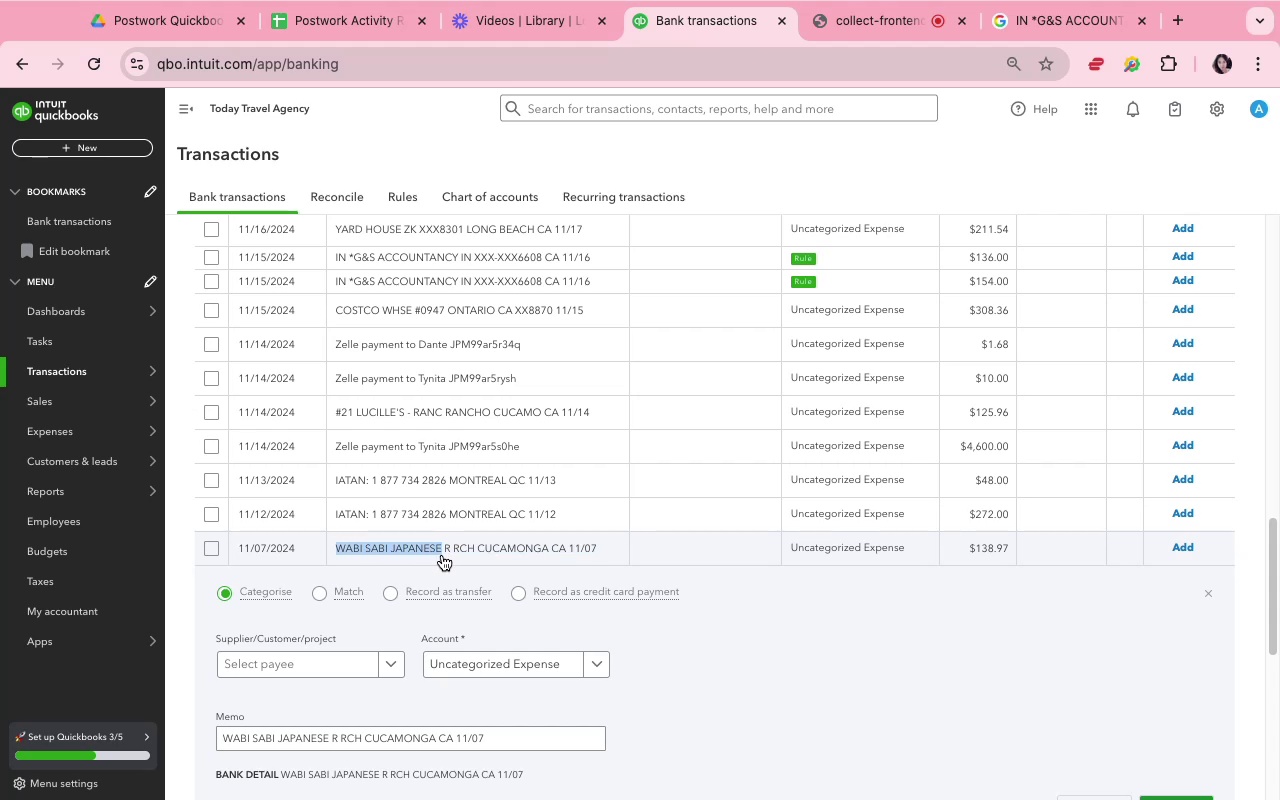 
key(Meta+C)
 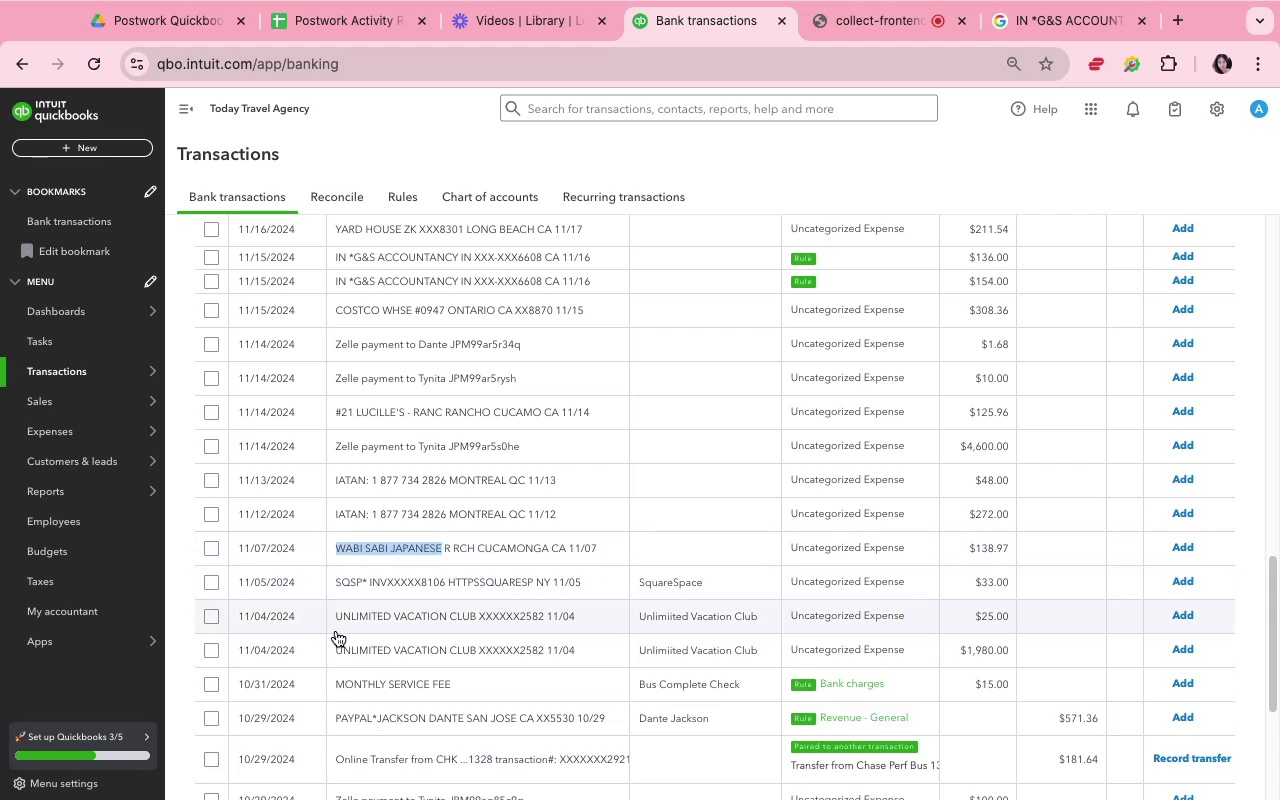 
key(Meta+CommandLeft)
 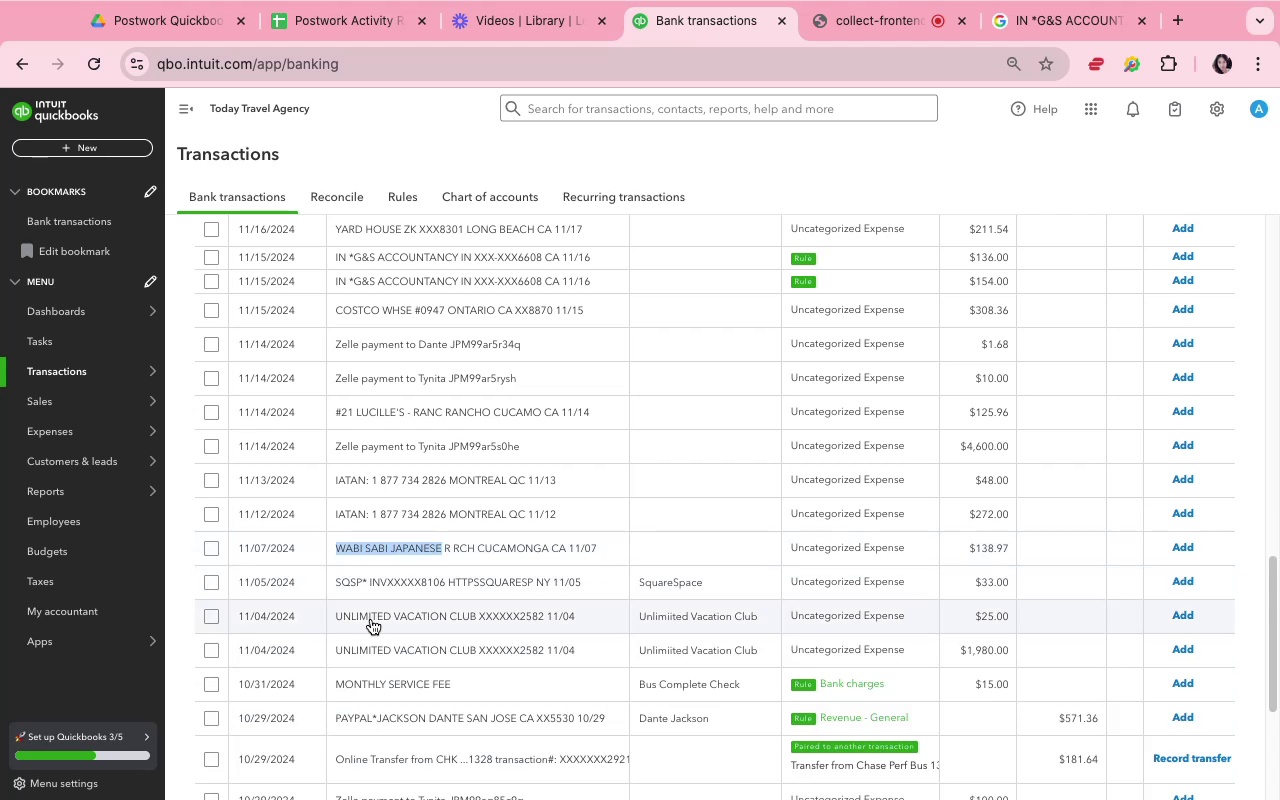 
key(Meta+C)
 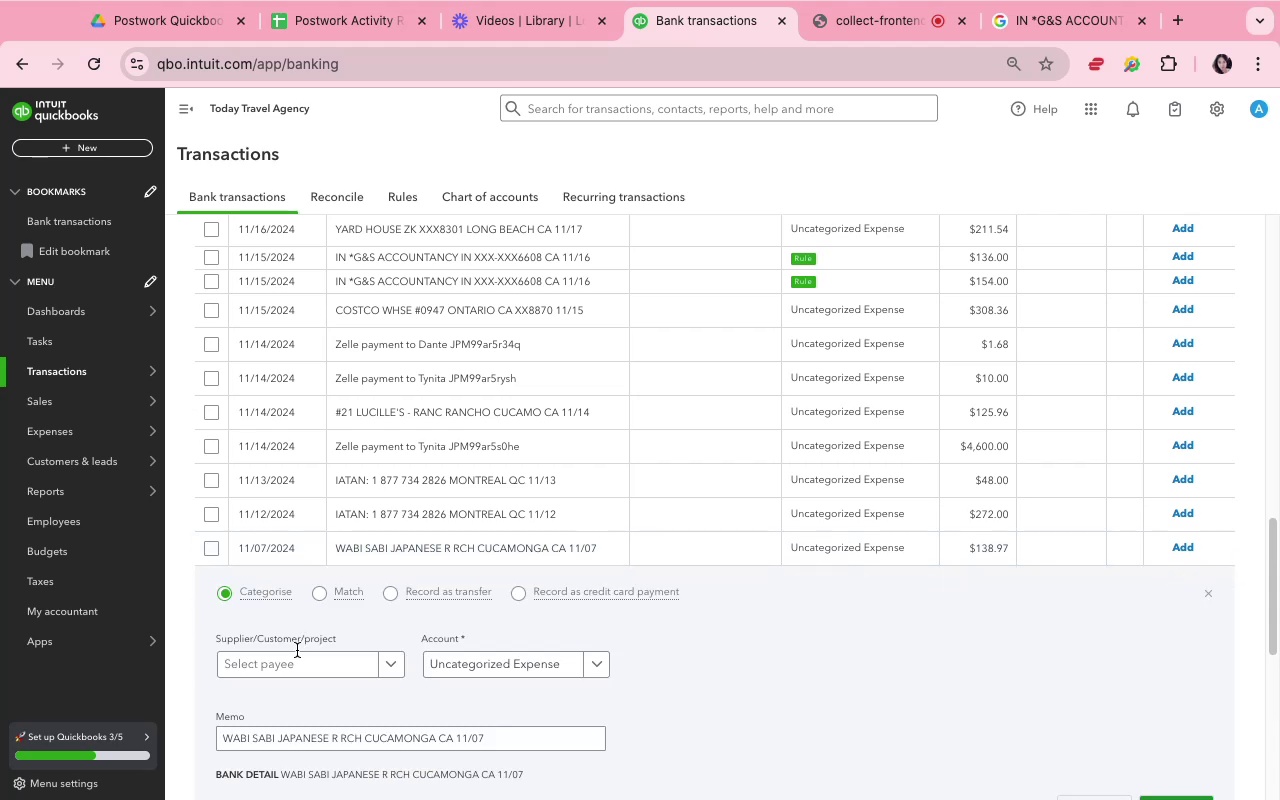 
key(Meta+V)
 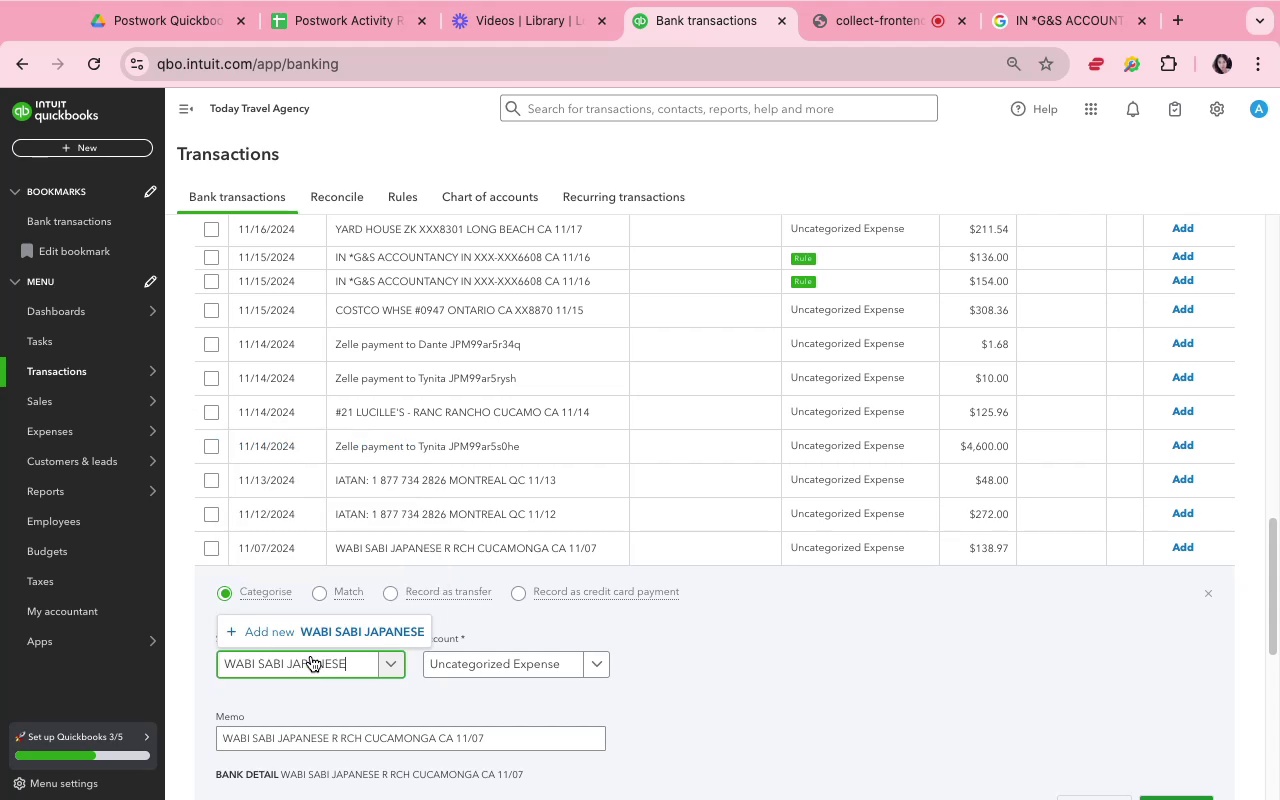 
left_click([317, 645])
 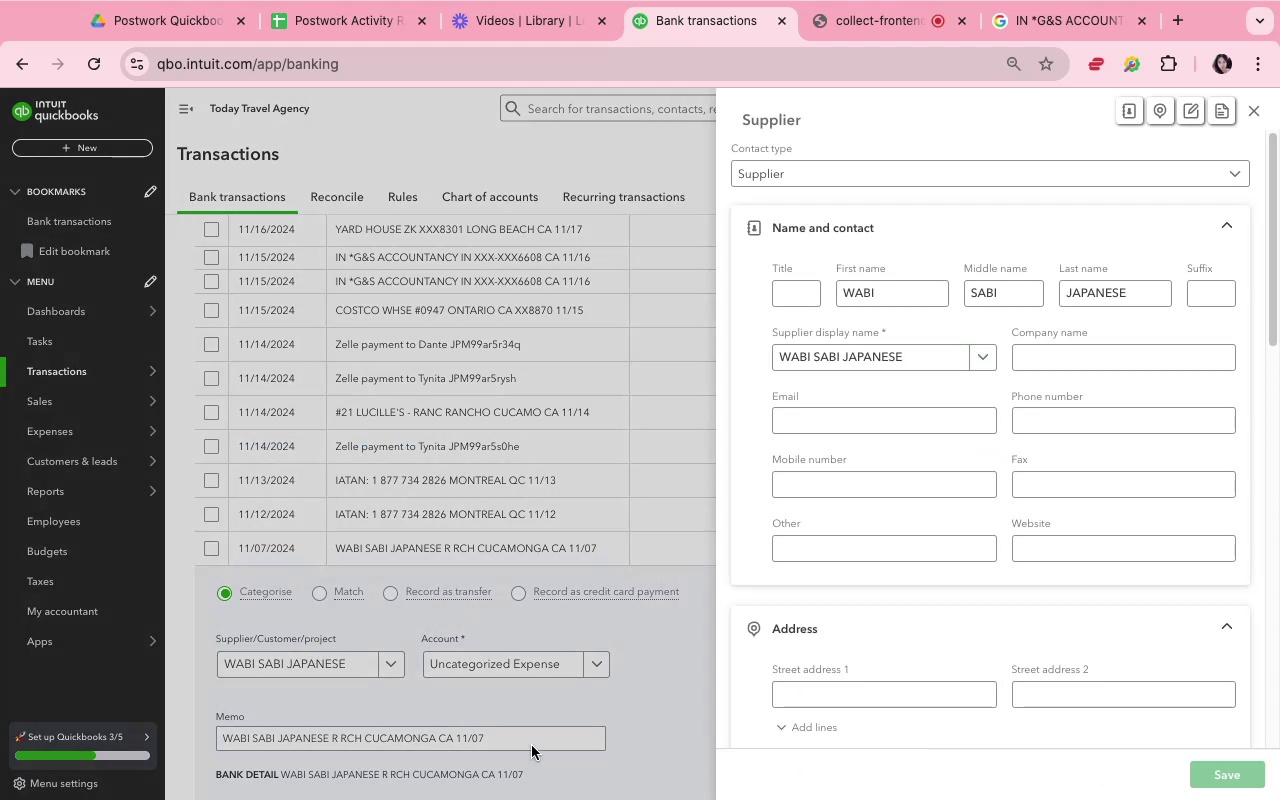 
wait(7.31)
 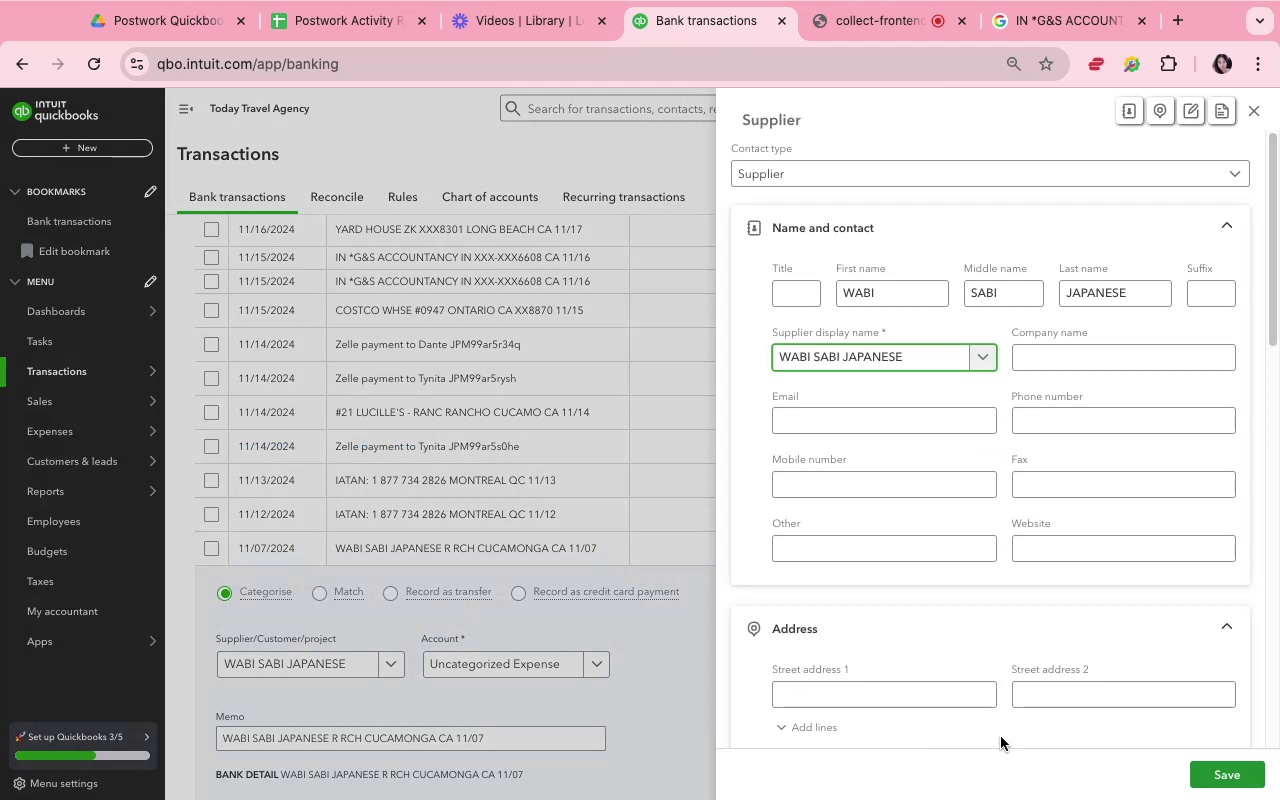 
scroll: coordinate [626, 670], scroll_direction: down, amount: 8.0
 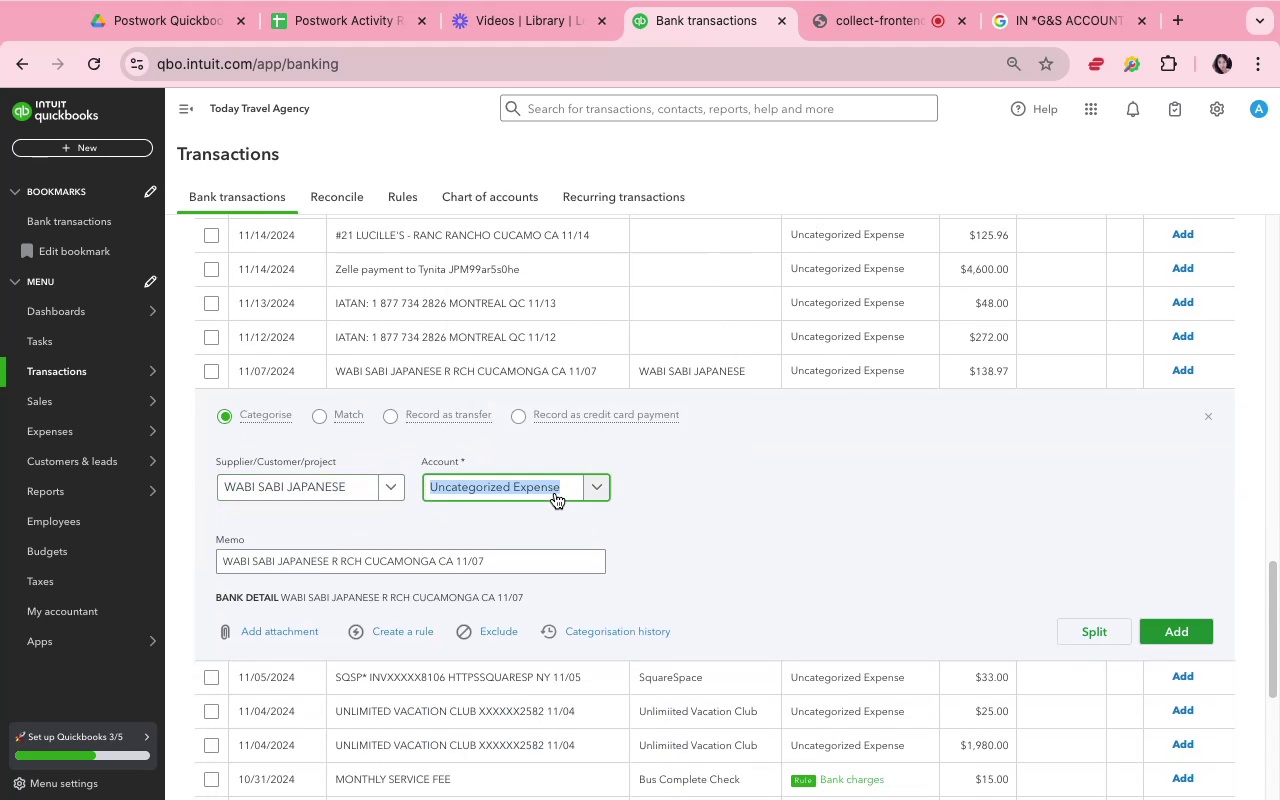 
type(Meal)
 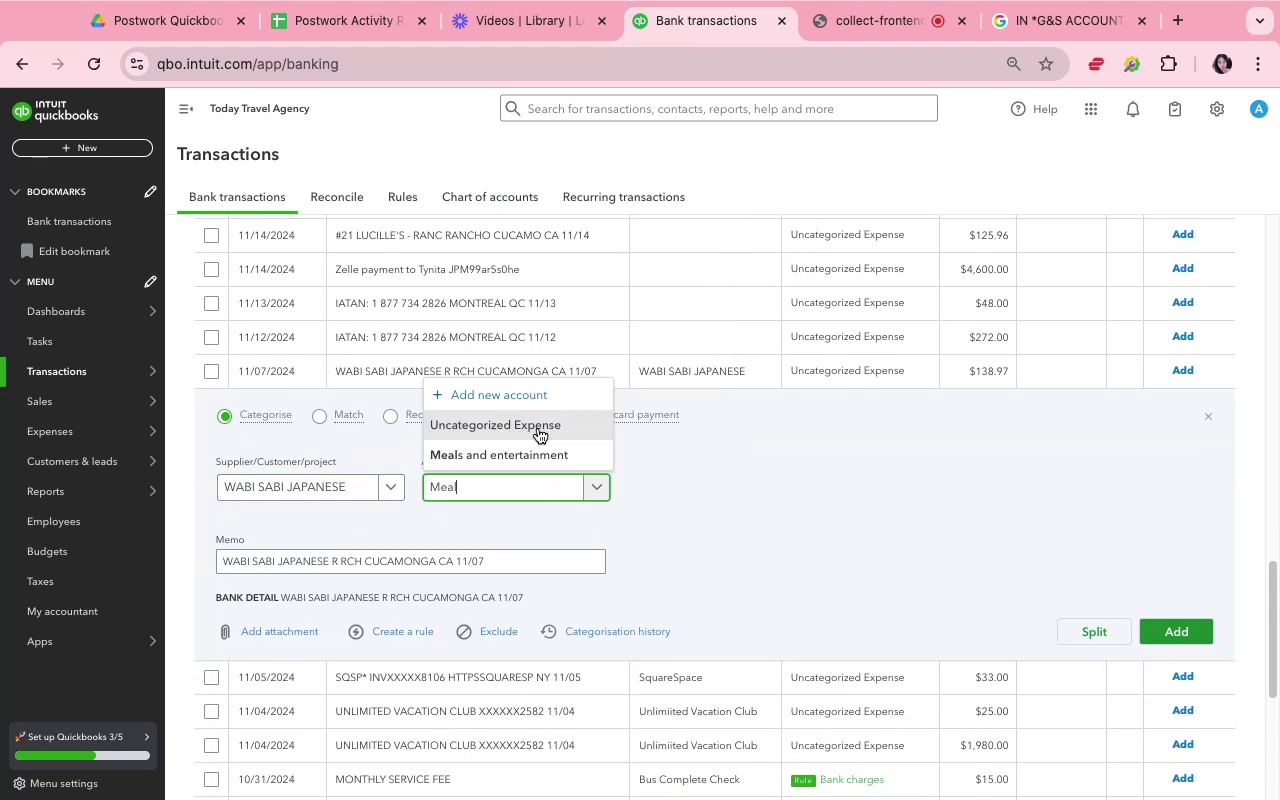 
left_click([545, 454])
 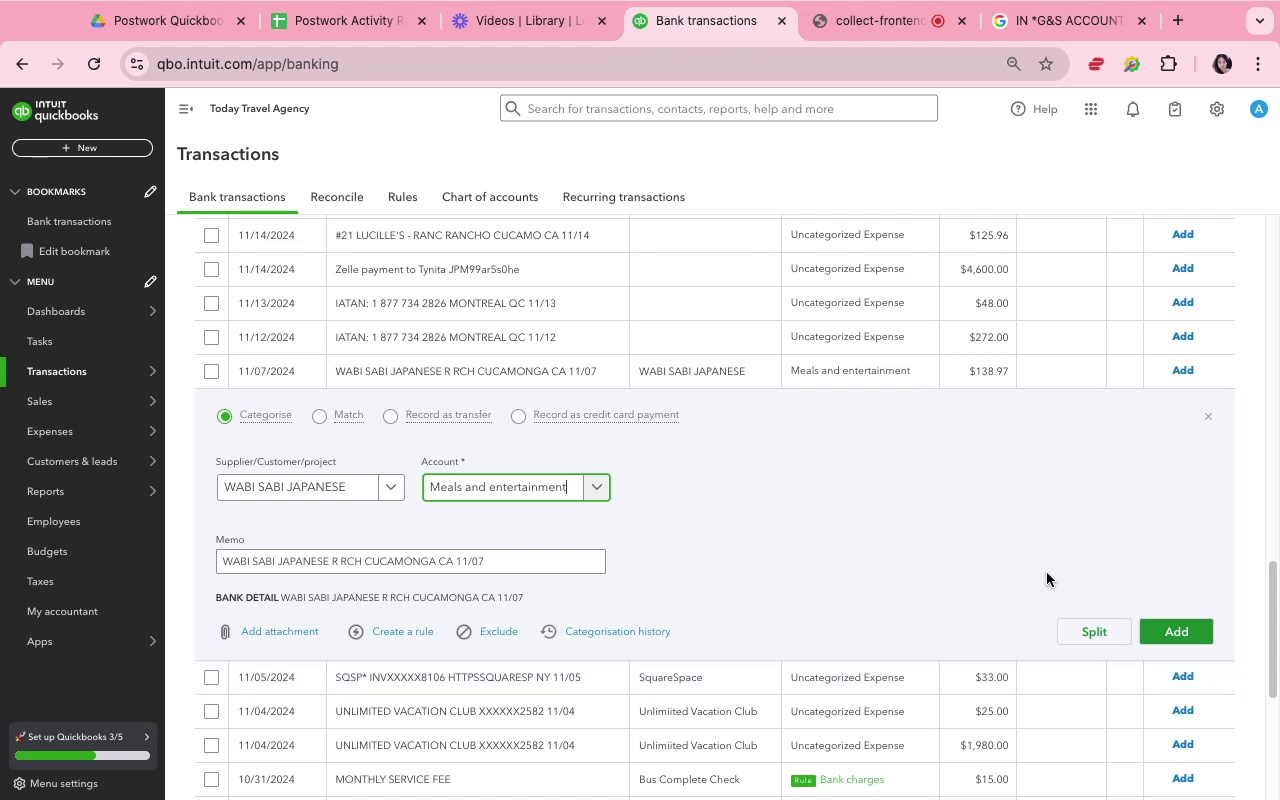 
left_click([1167, 630])
 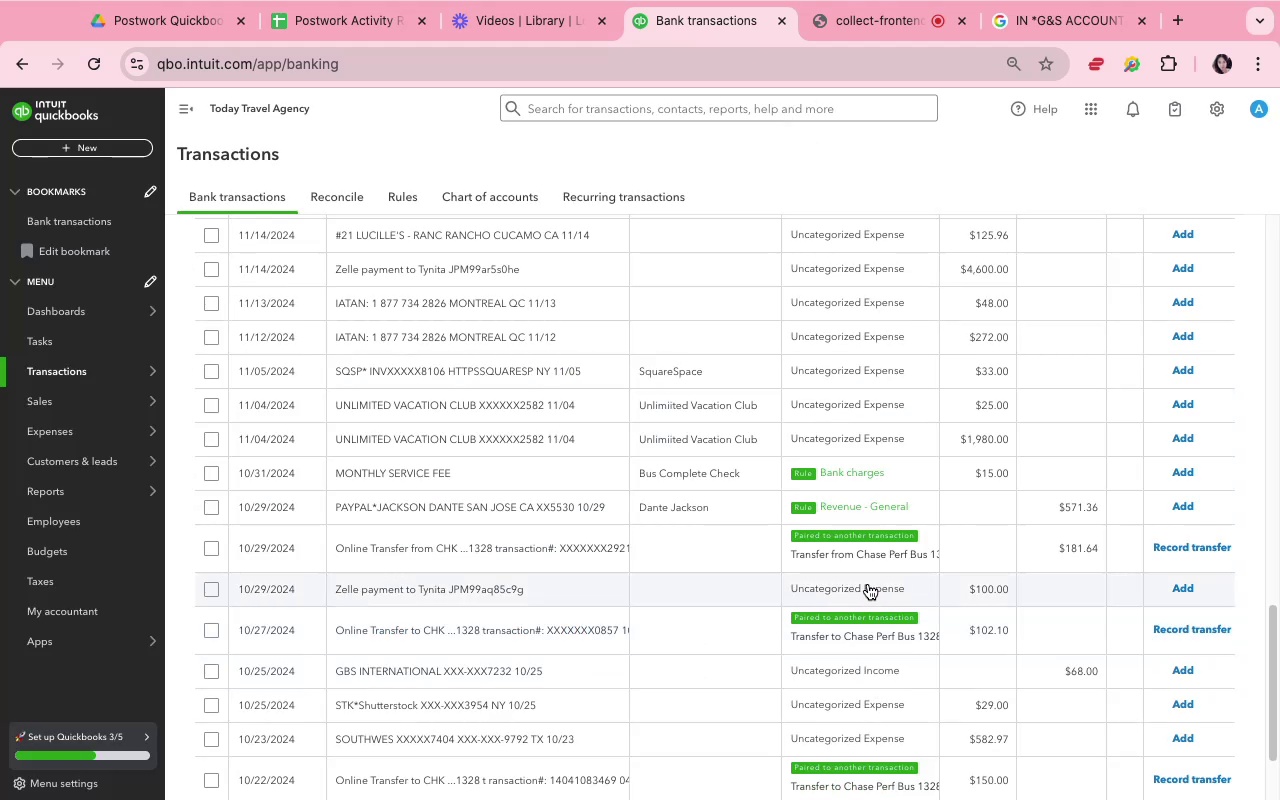 
wait(12.74)
 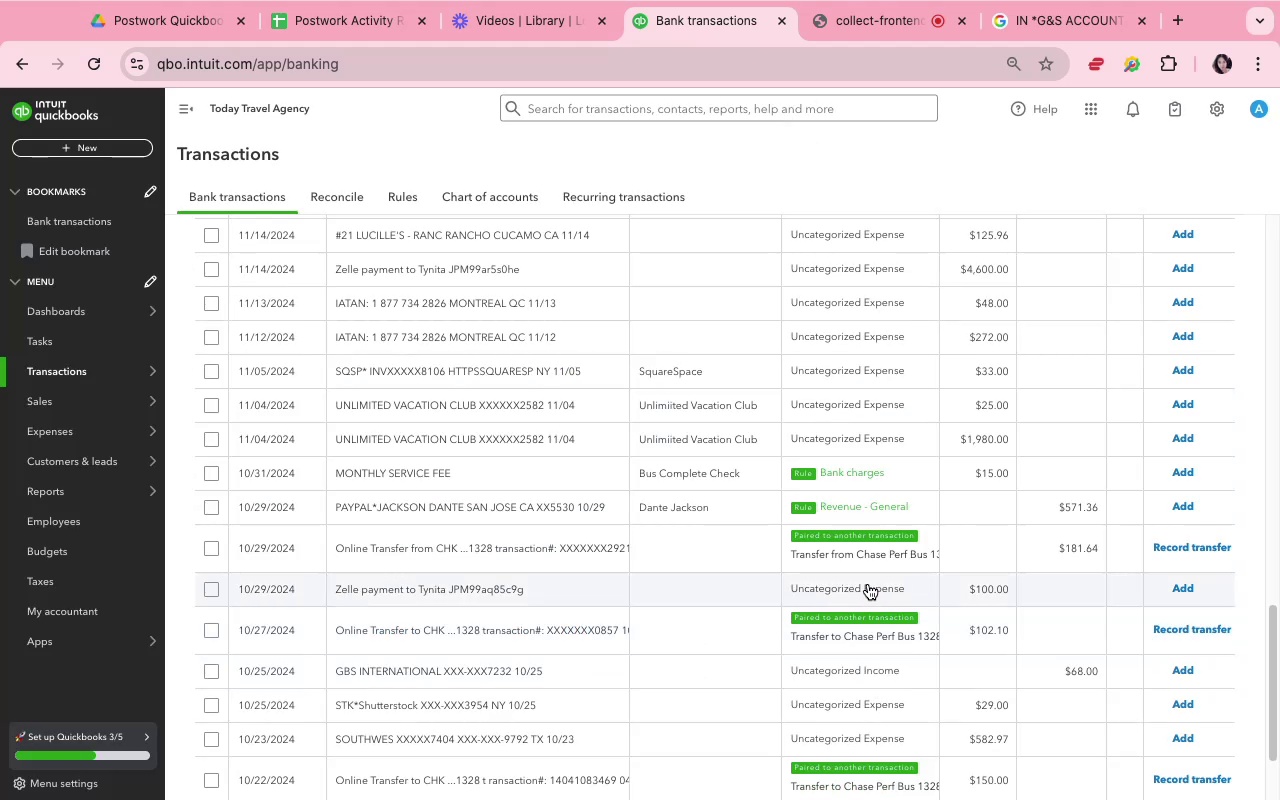 
left_click([850, 410])
 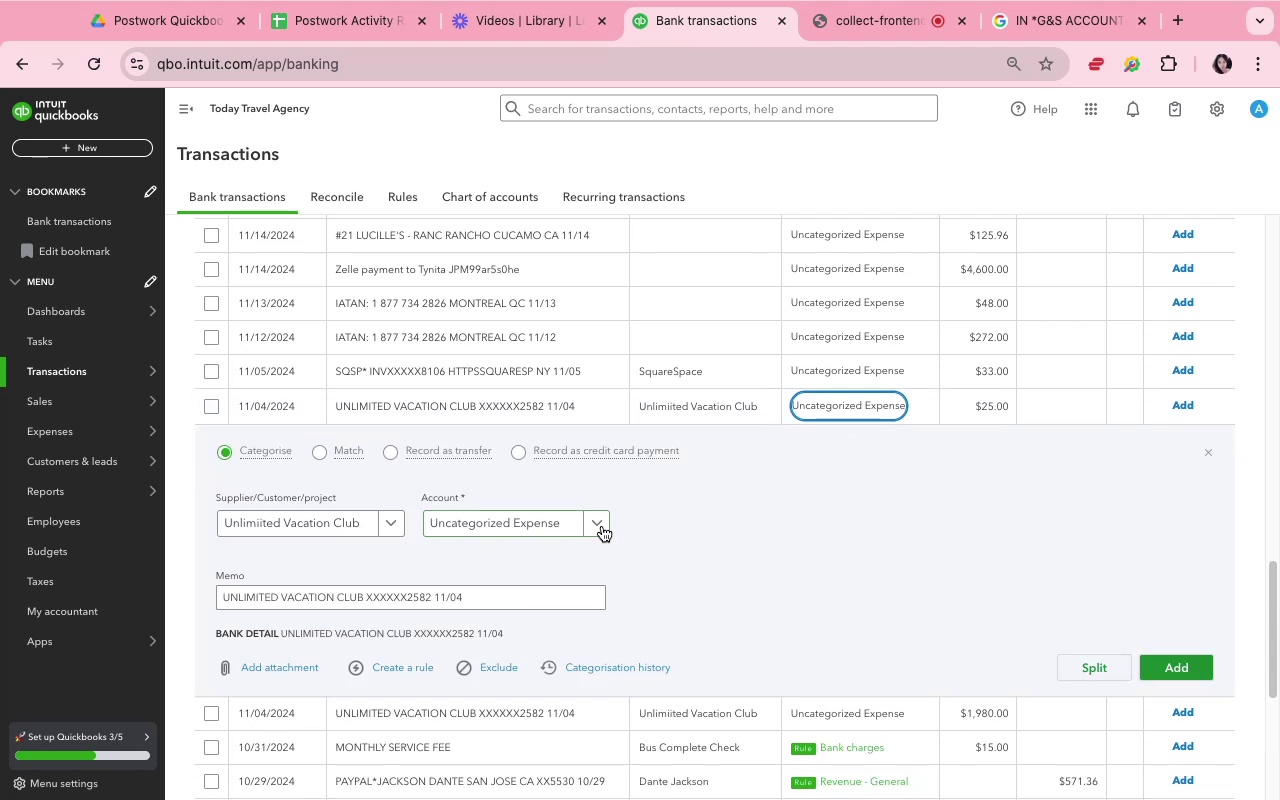 
left_click([598, 522])
 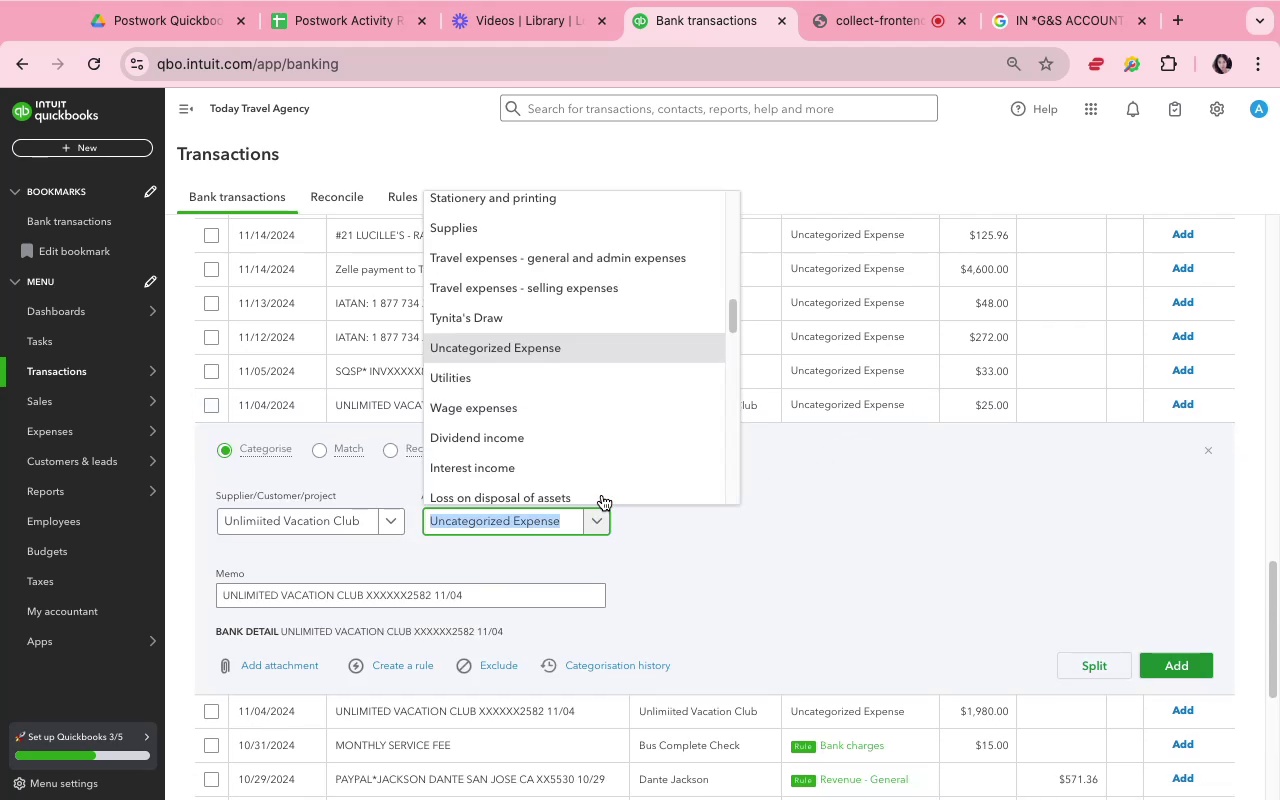 
scroll: coordinate [628, 433], scroll_direction: up, amount: 4.0
 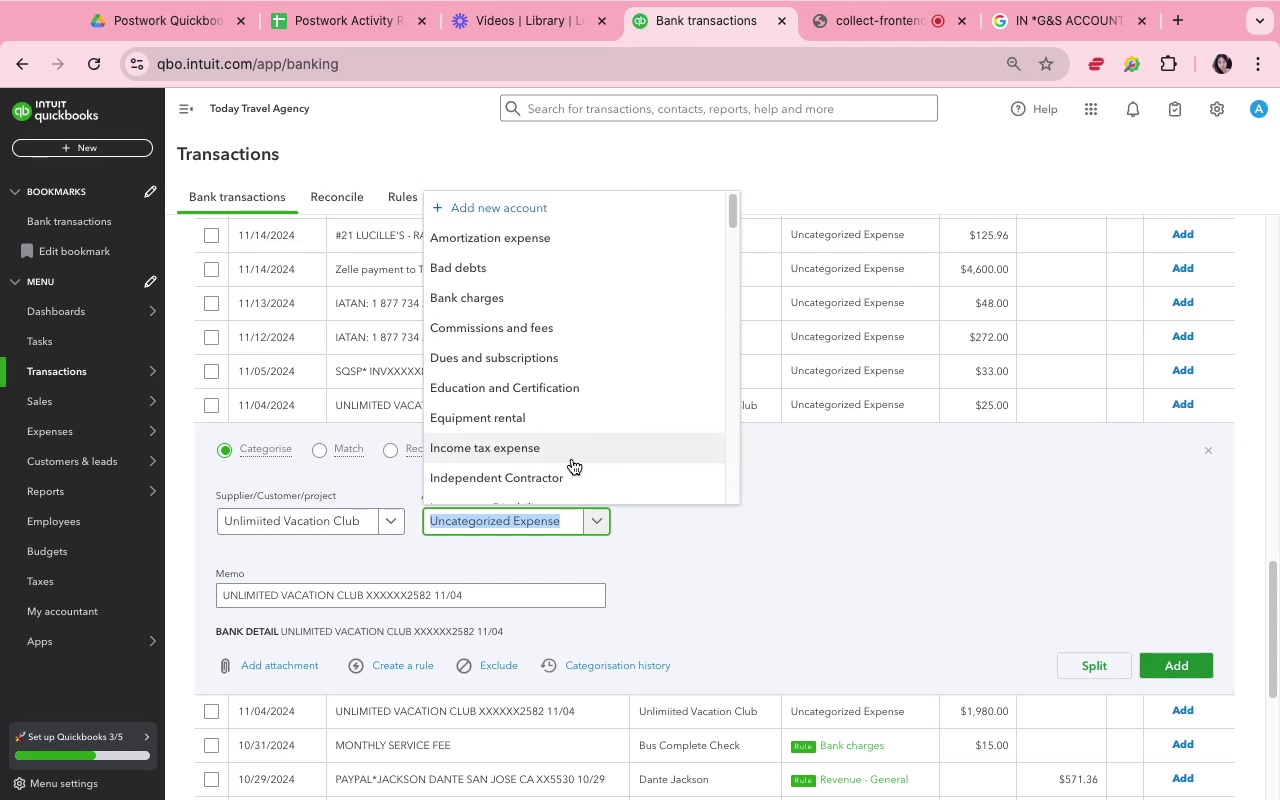 
wait(8.64)
 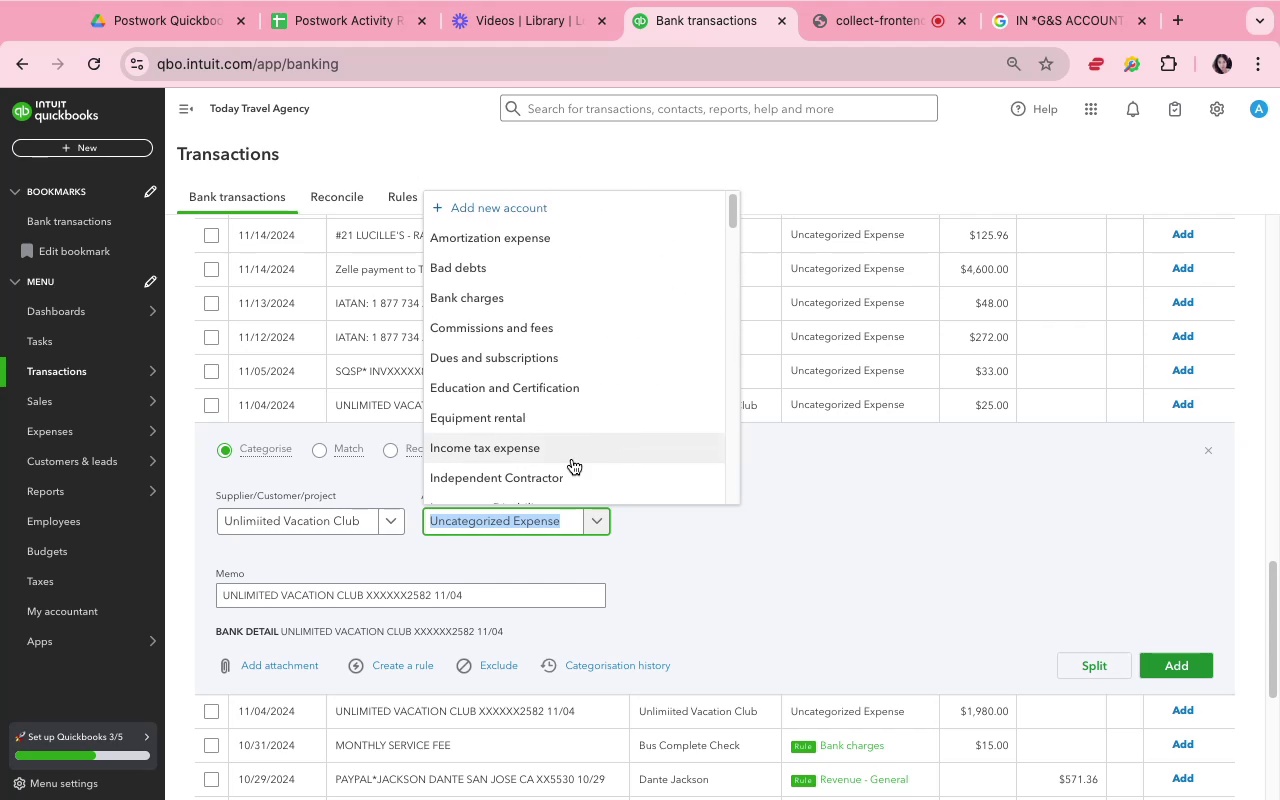 
left_click_drag(start_coordinate=[283, 634], to_coordinate=[409, 632])
 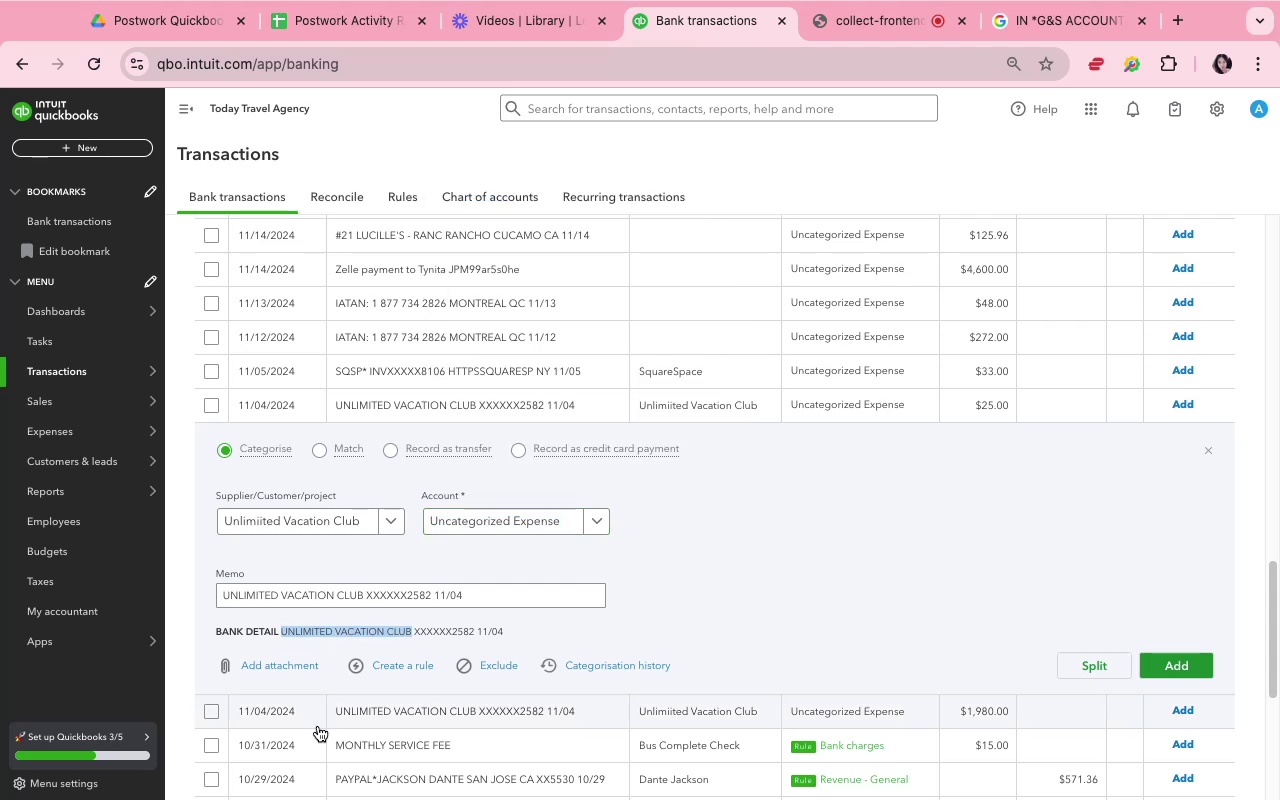 
key(Meta+CommandLeft)
 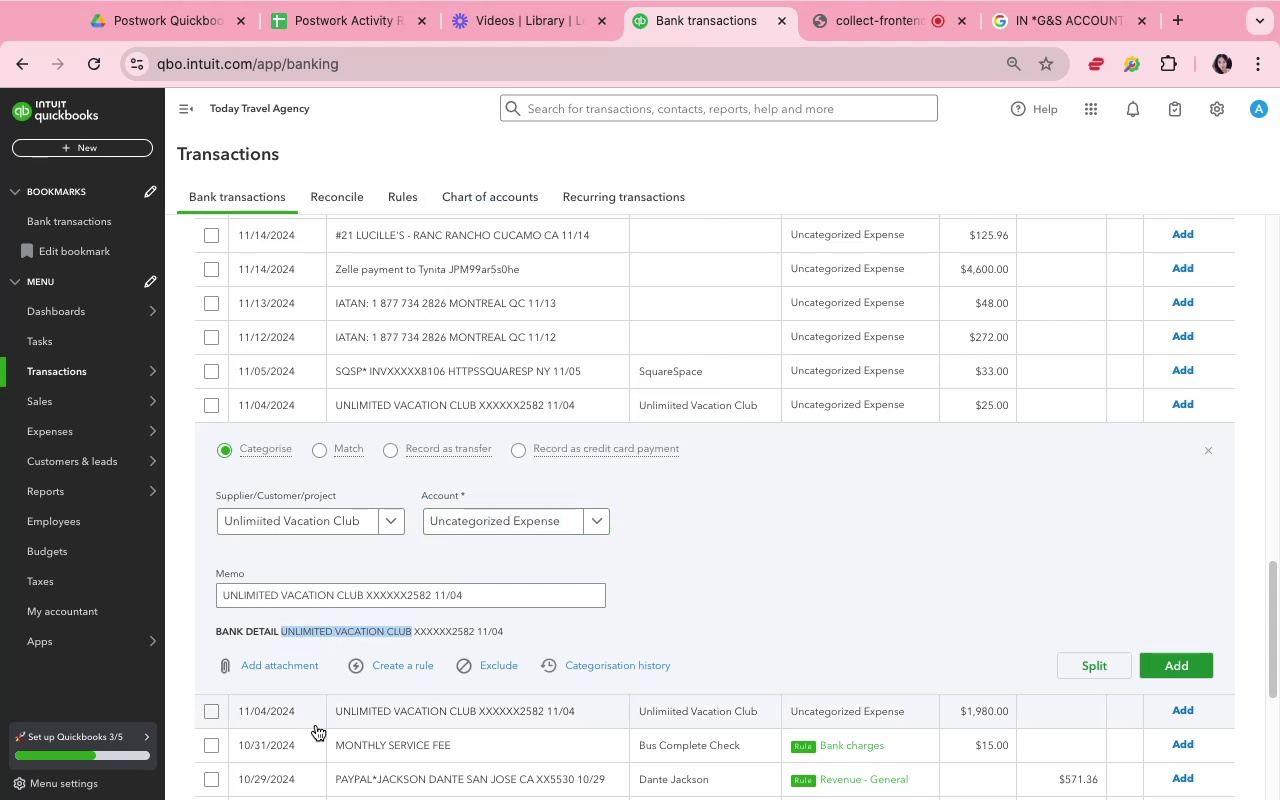 
key(Meta+C)
 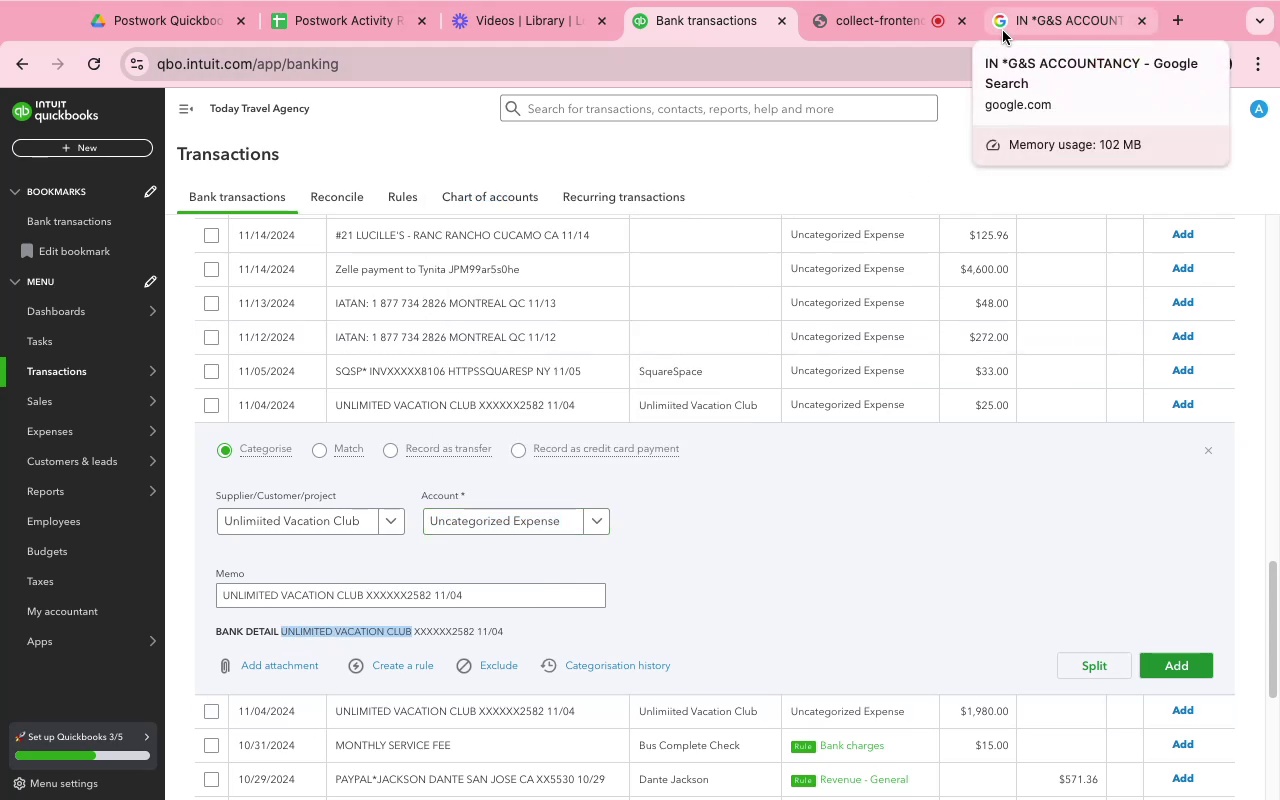 
left_click([1003, 31])
 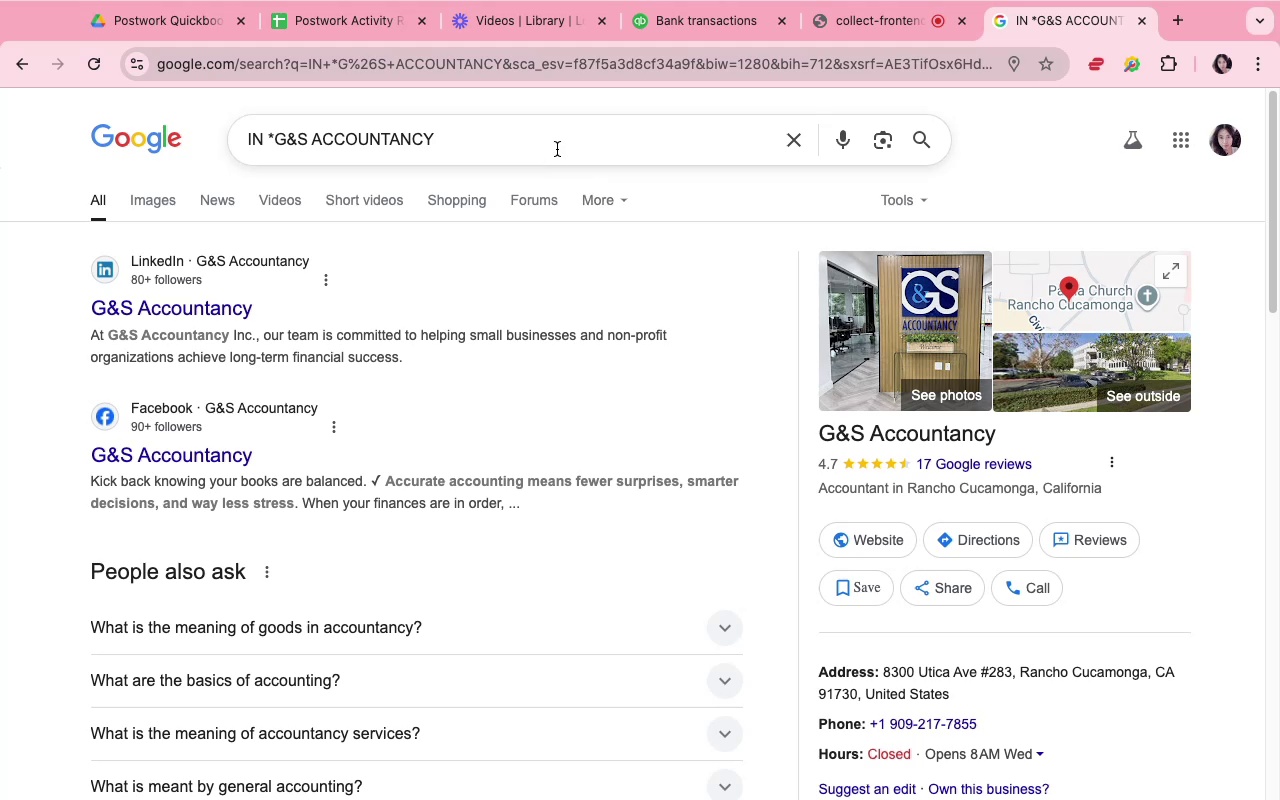 
double_click([557, 149])
 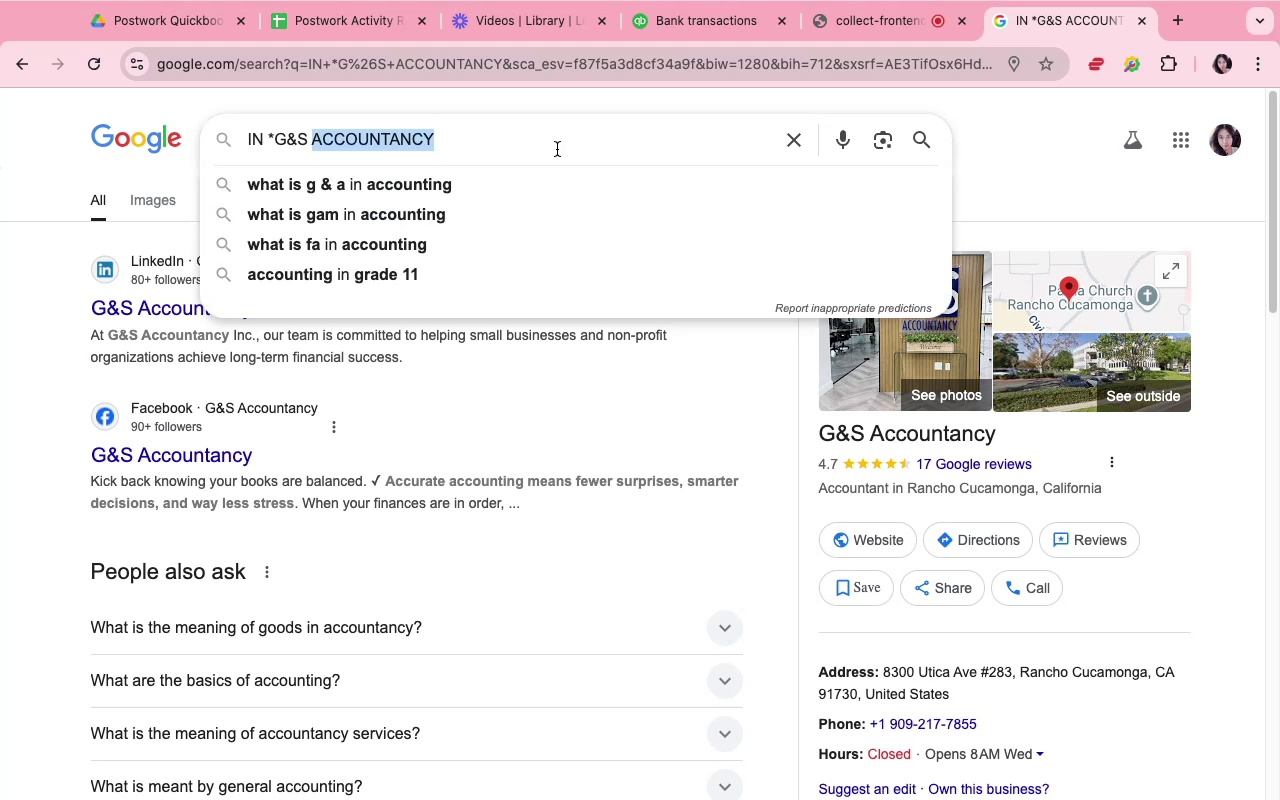 
triple_click([557, 149])
 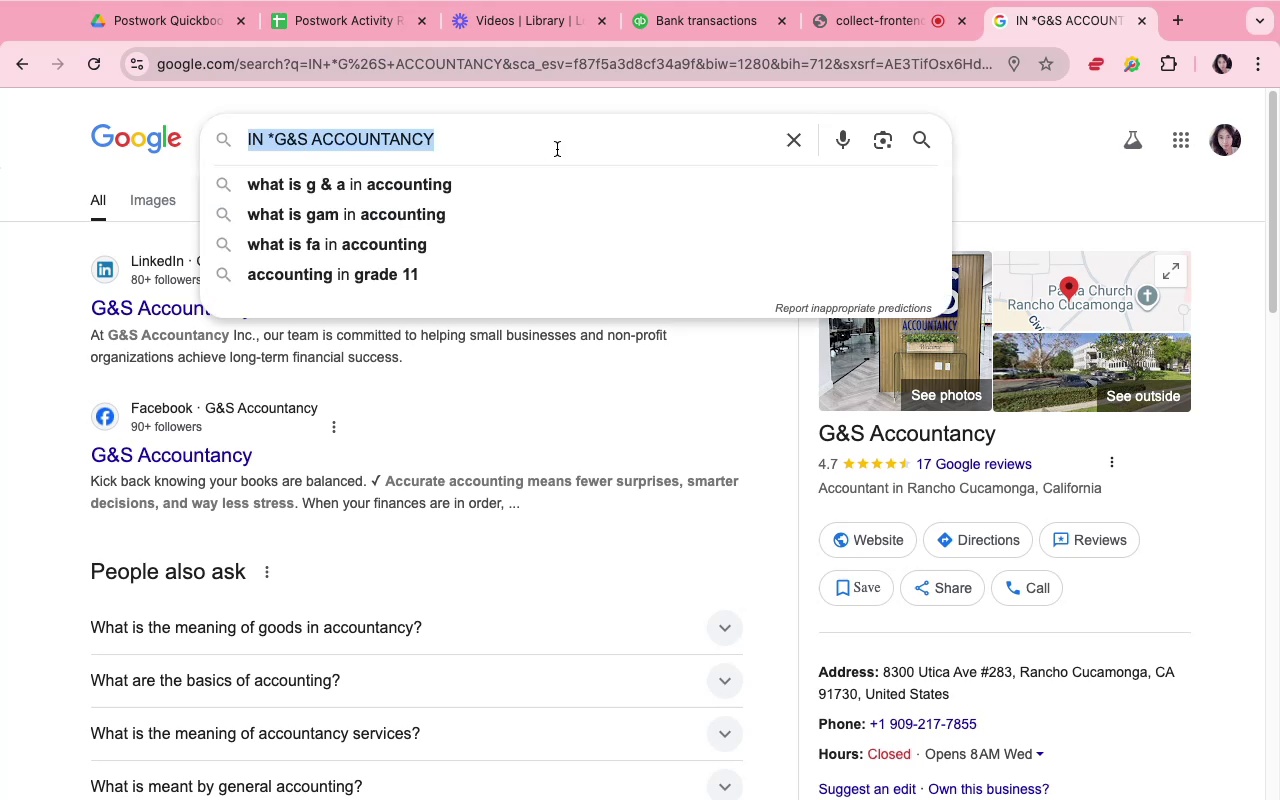 
key(Meta+V)
 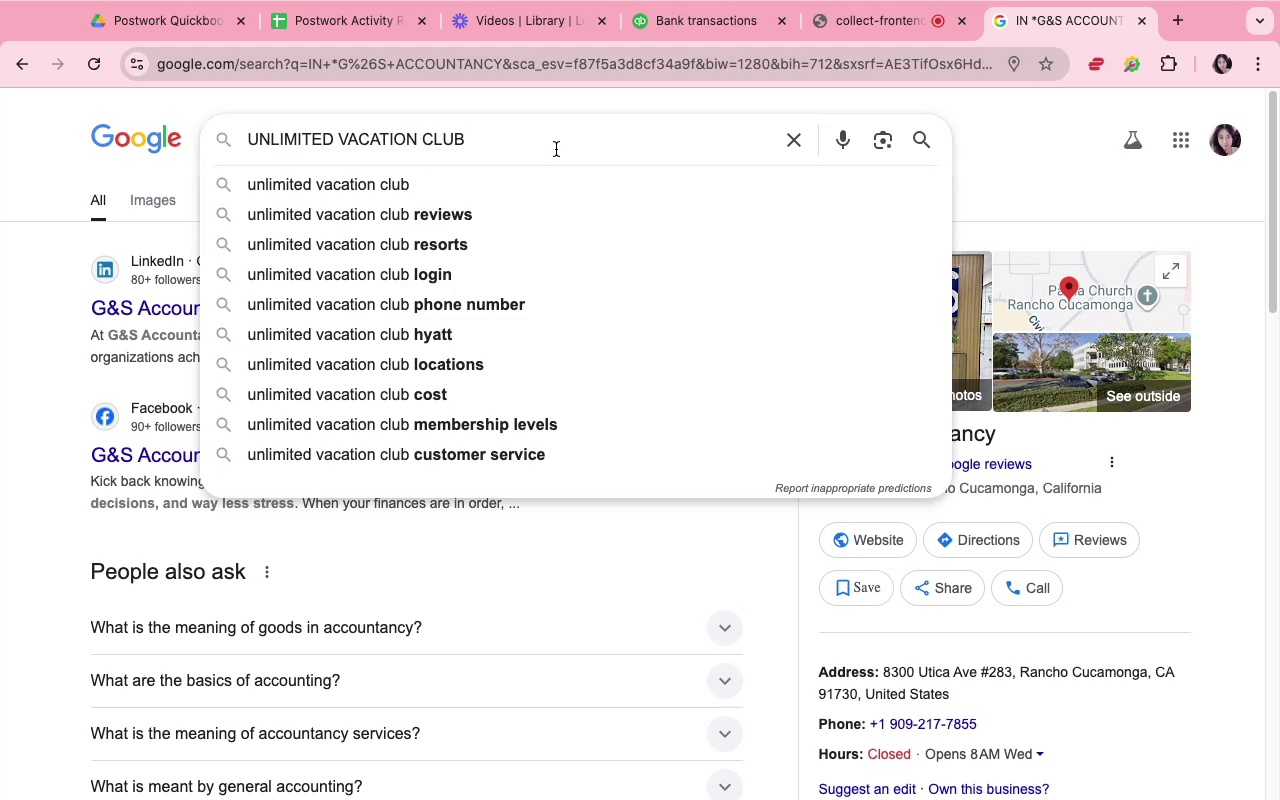 
key(Enter)
 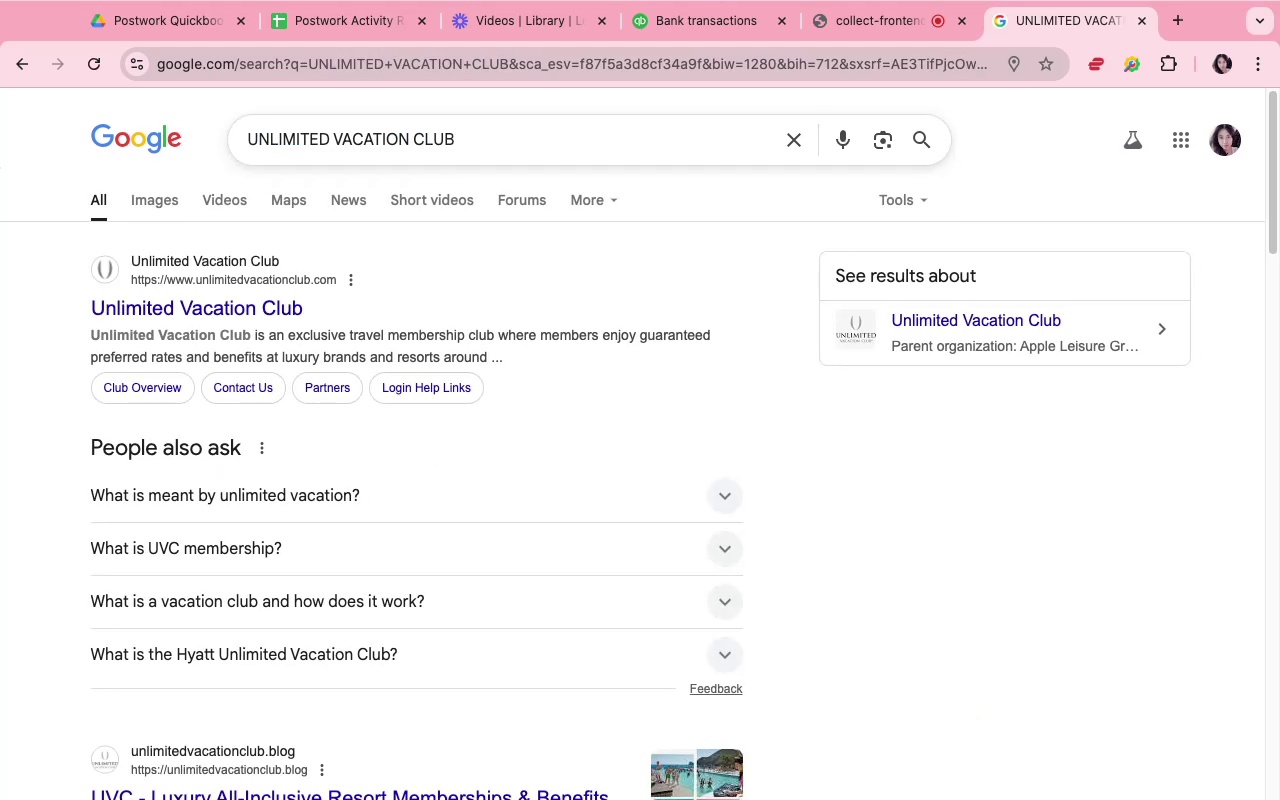 
wait(10.84)
 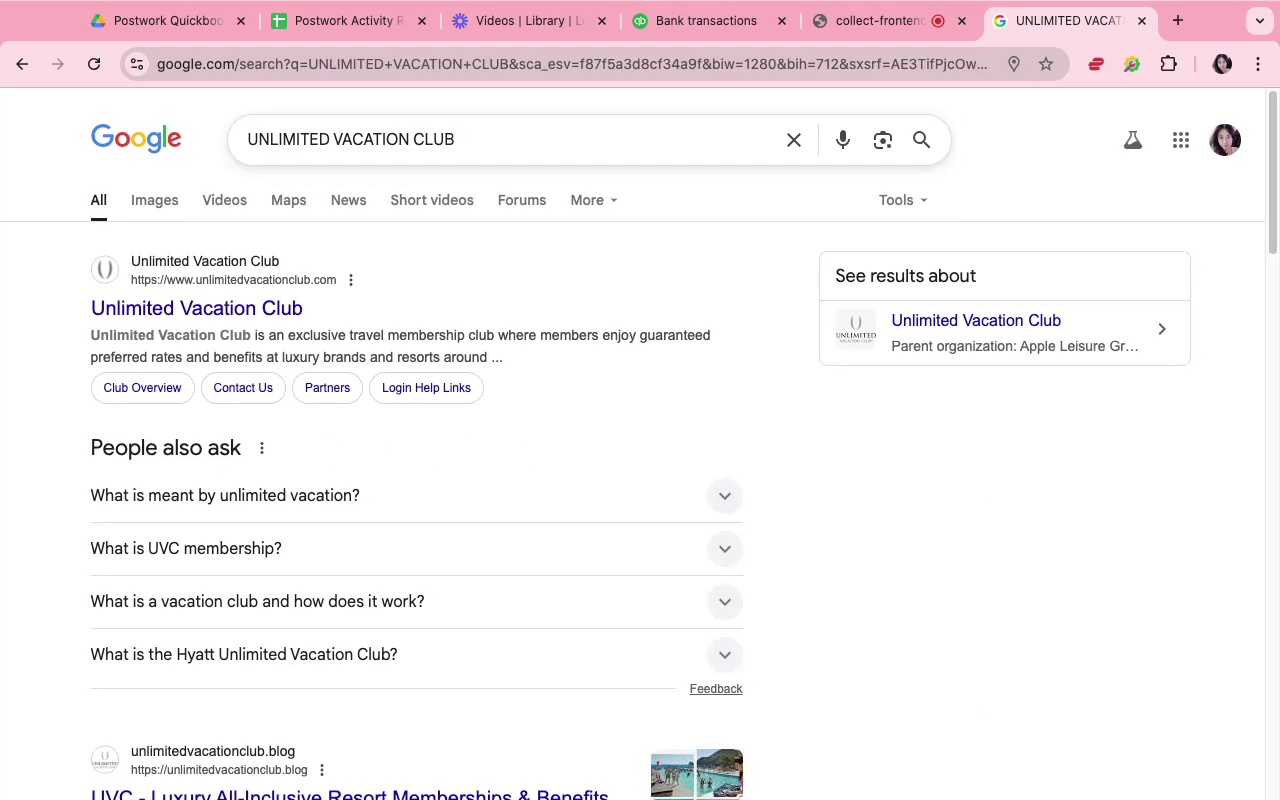 
left_click([723, 37])
 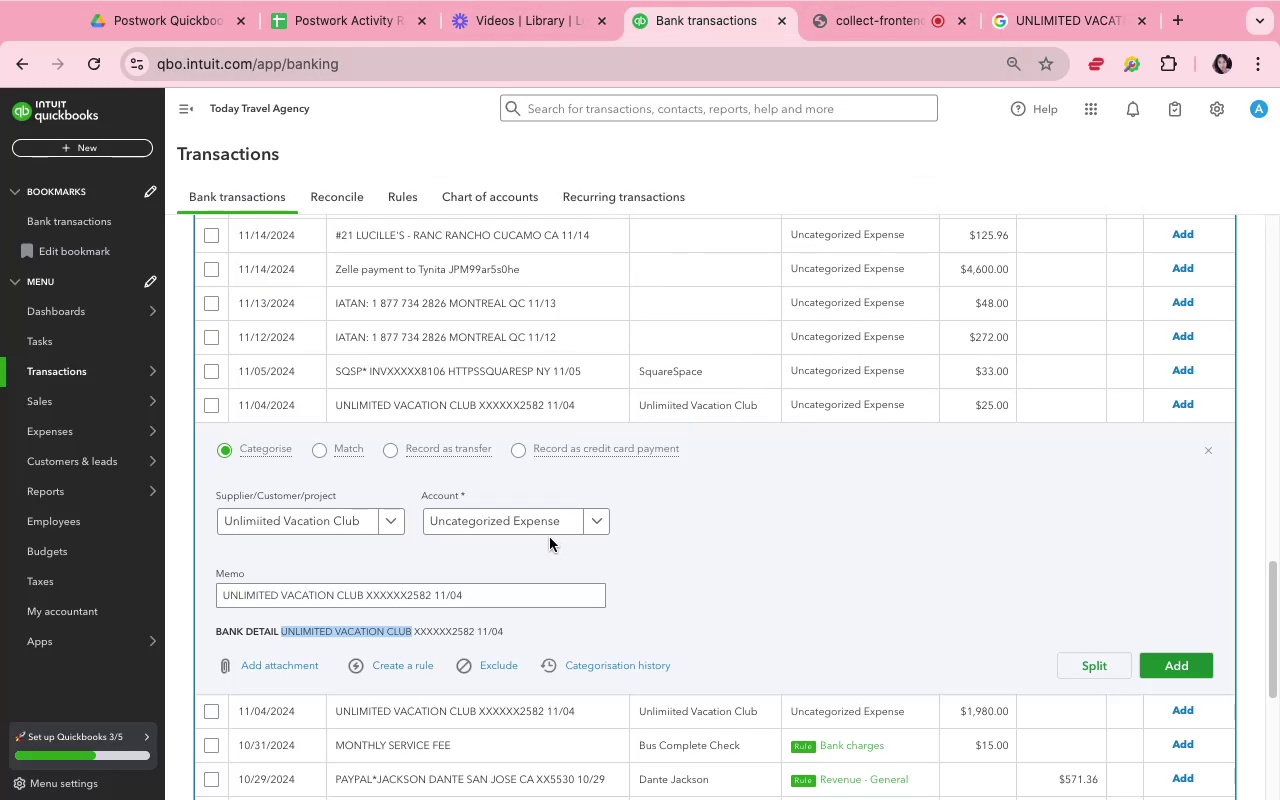 
left_click([534, 518])
 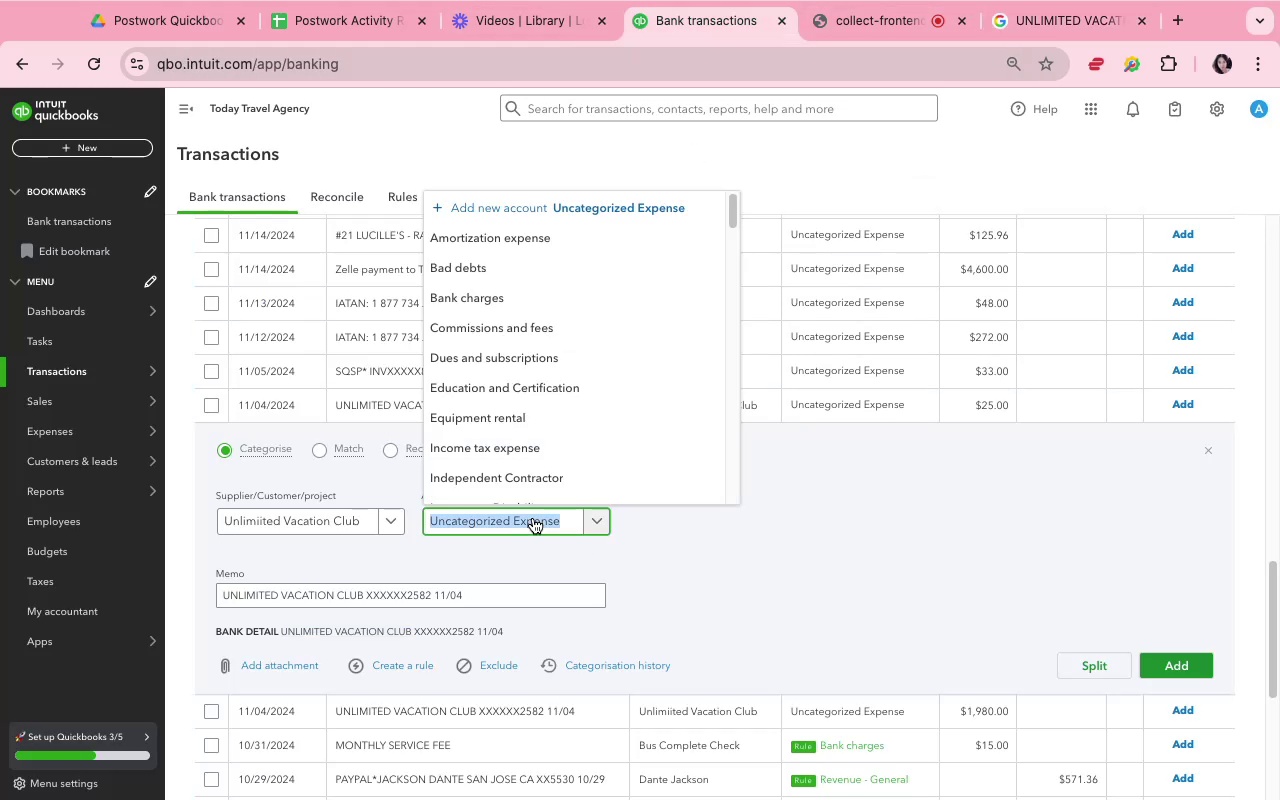 
type(Mem)
 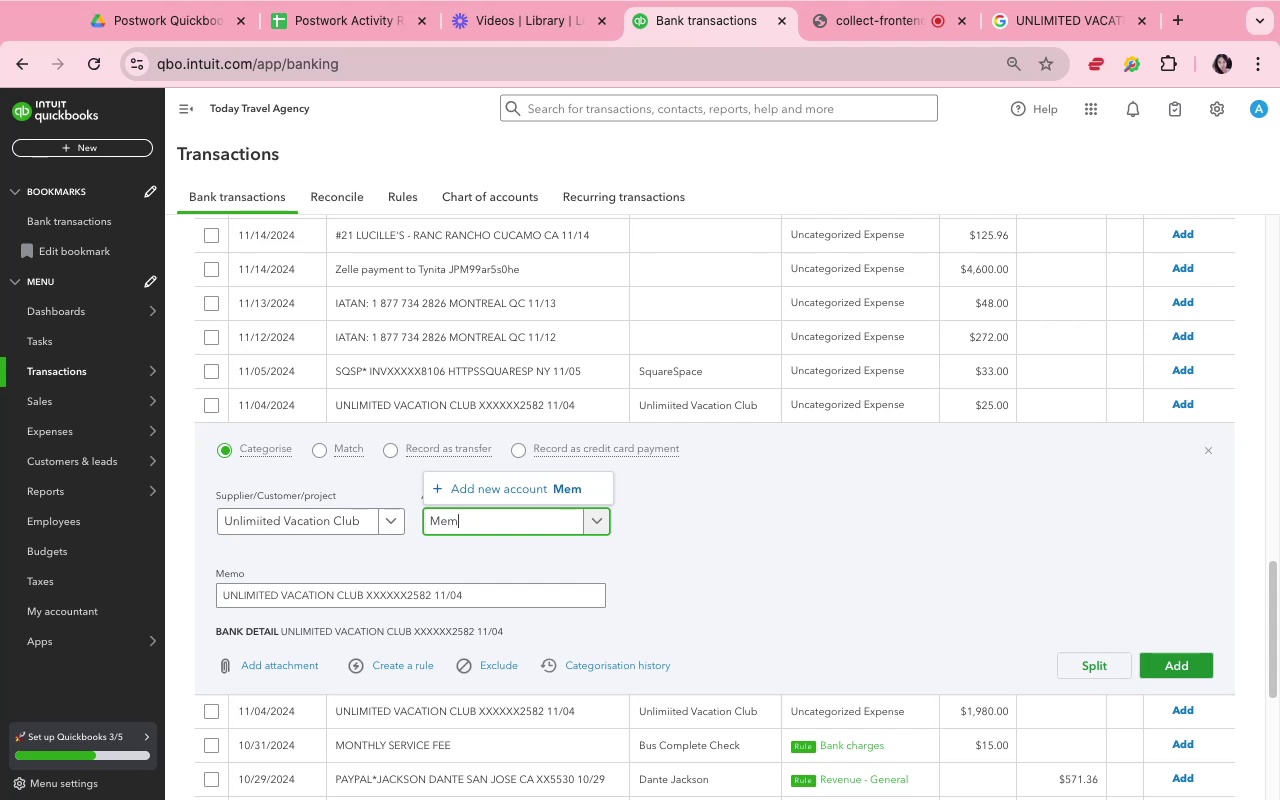 
key(Backspace)
 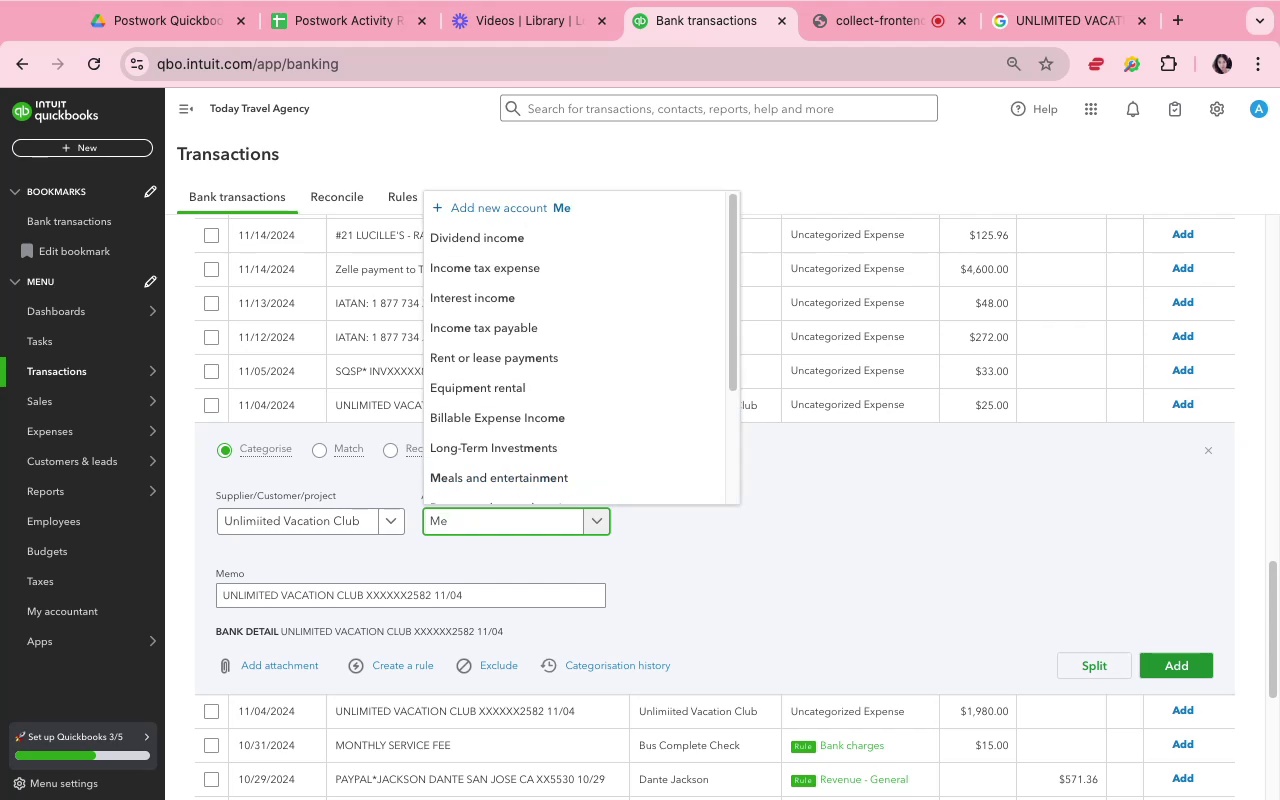 
wait(8.8)
 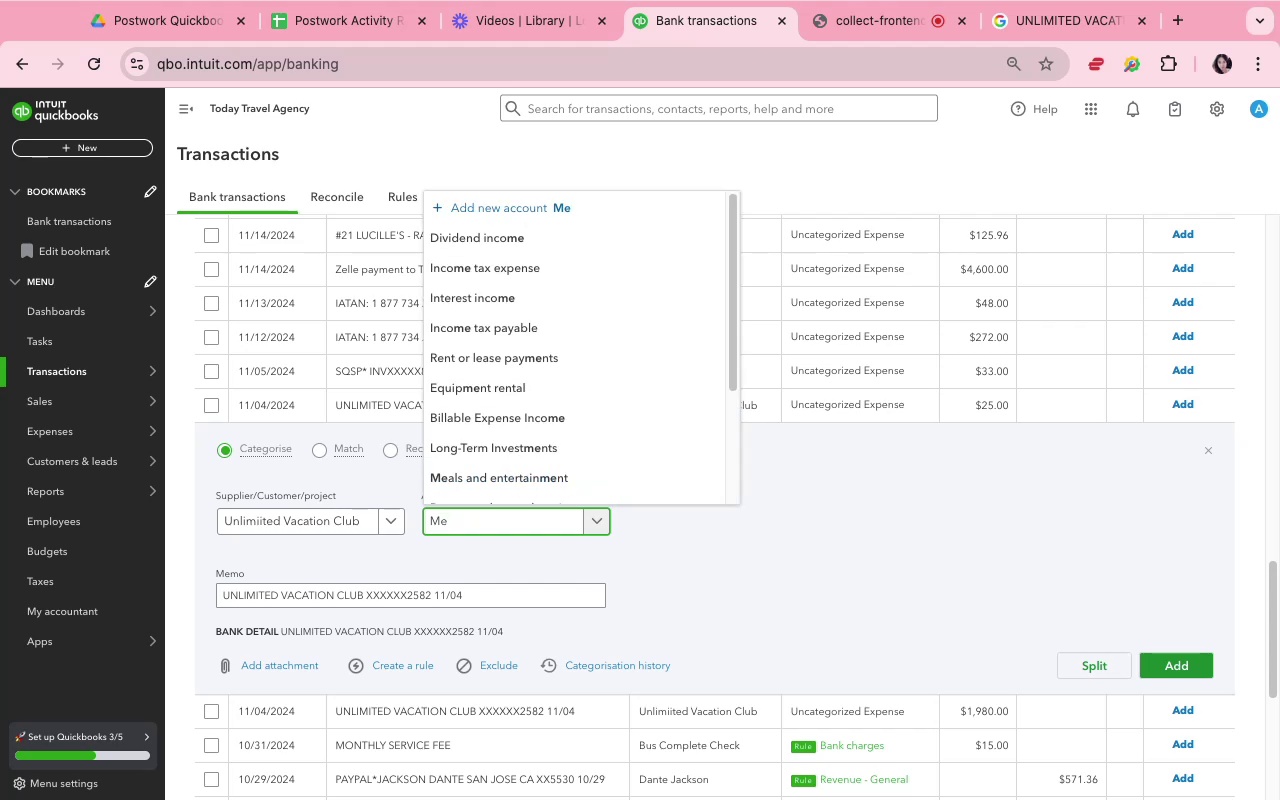 
key(Backspace)
type(Em)
key(Backspace)
key(Backspace)
type(embersho)
key(Backspace)
type(ip Club)
 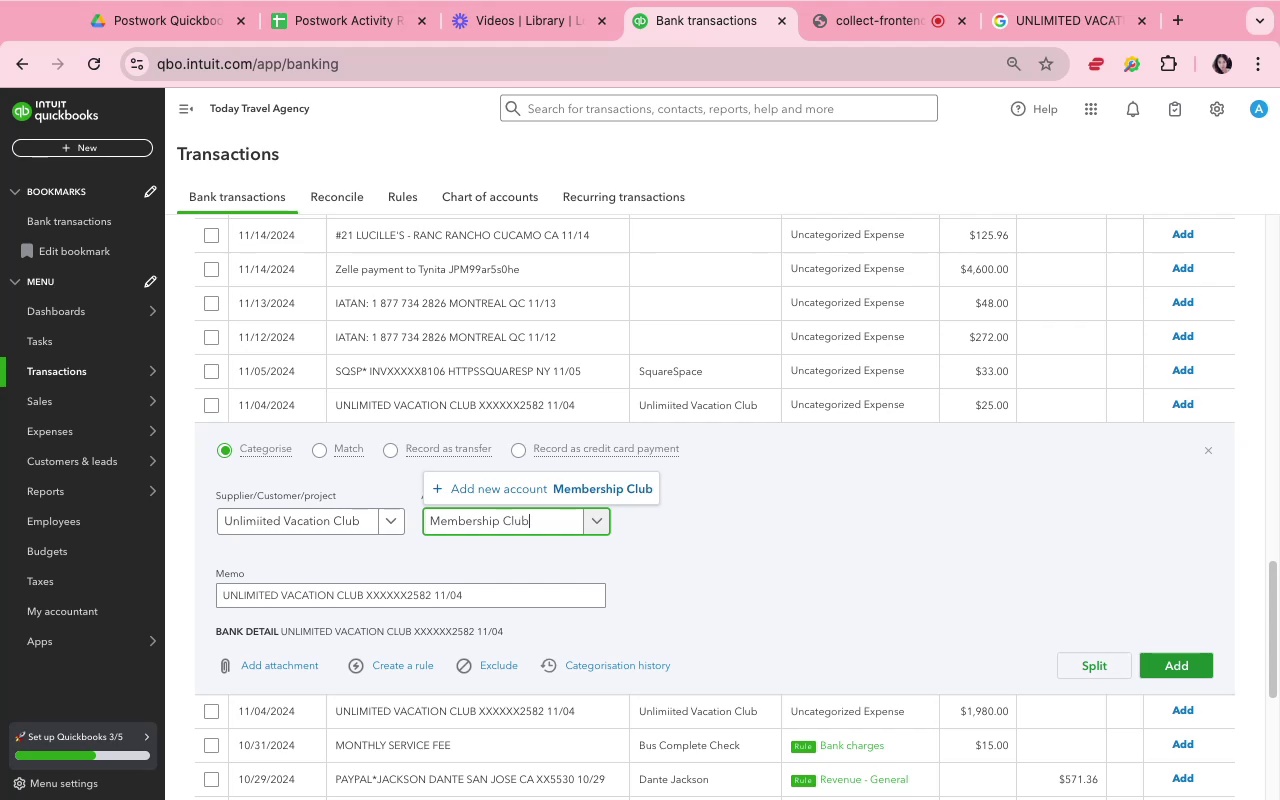 
left_click([536, 488])
 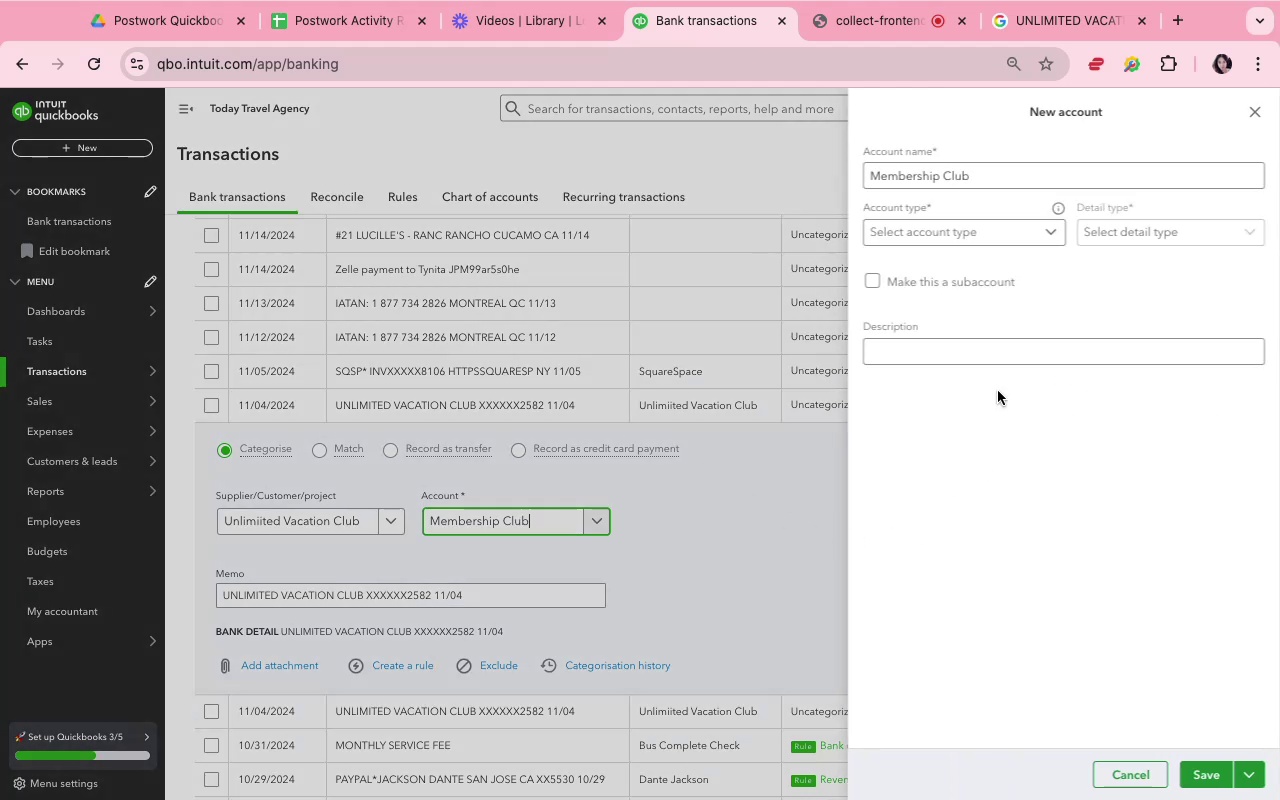 
left_click([965, 240])
 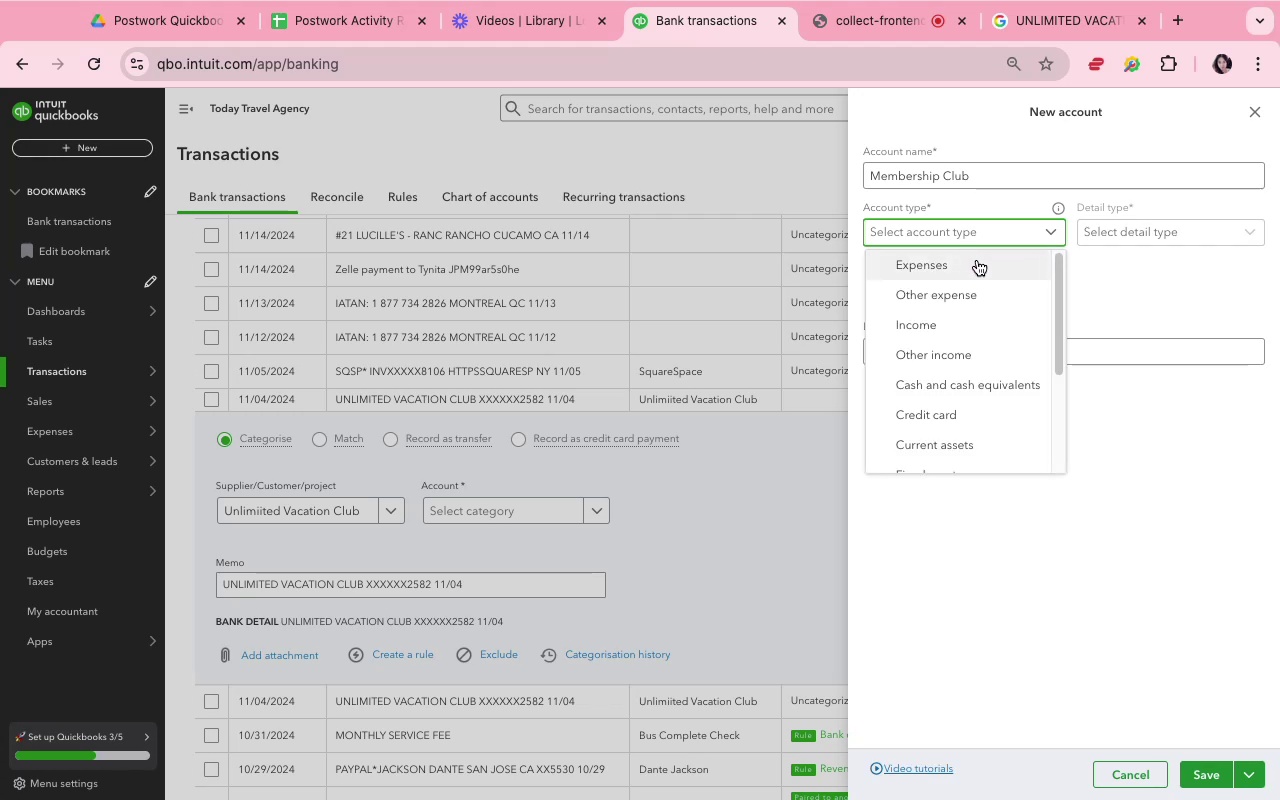 
wait(13.42)
 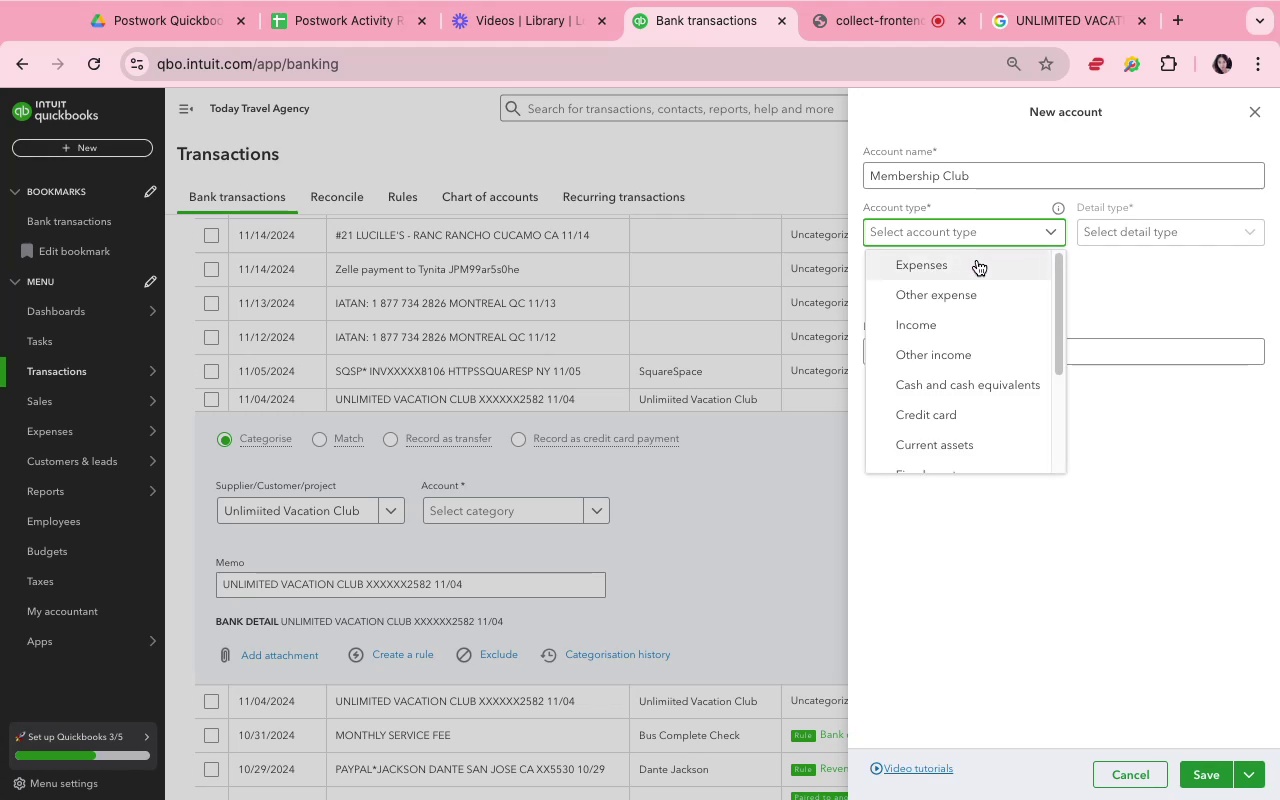 
left_click([977, 272])
 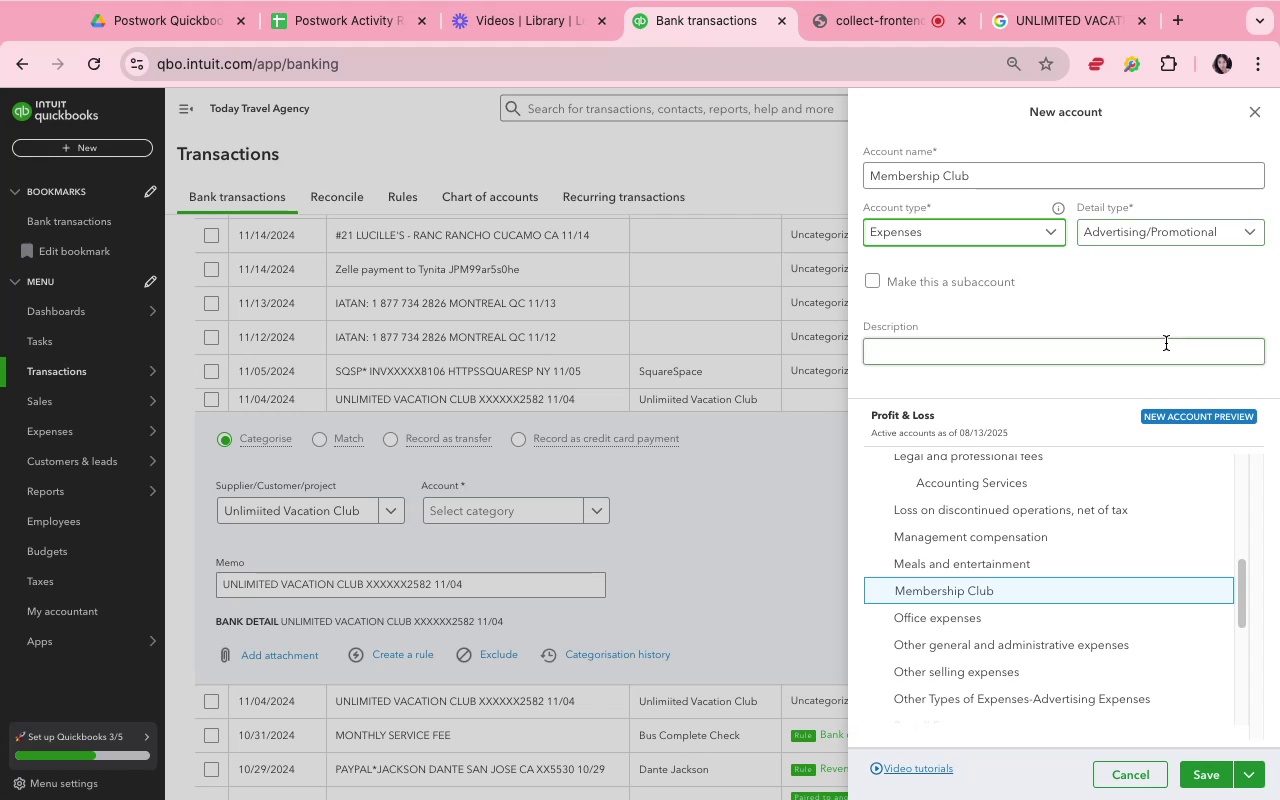 
wait(16.73)
 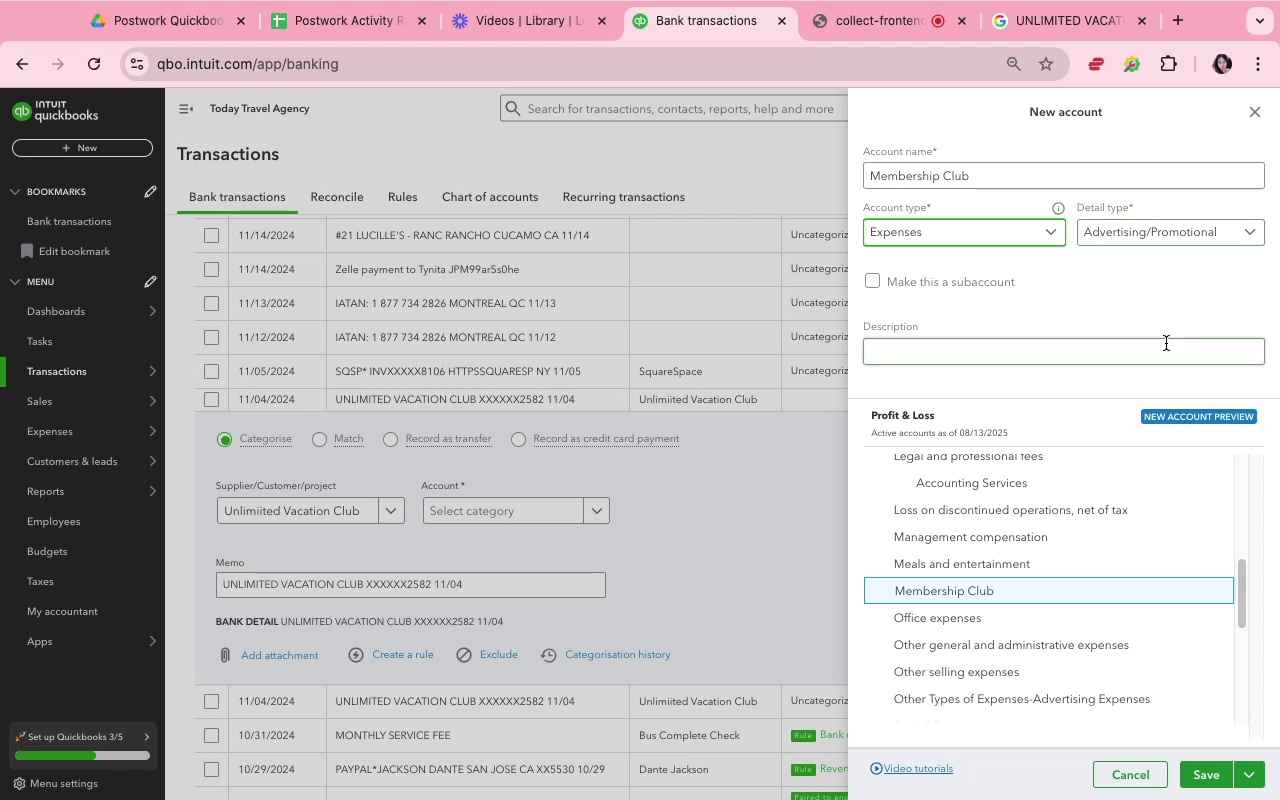 
left_click([869, 280])
 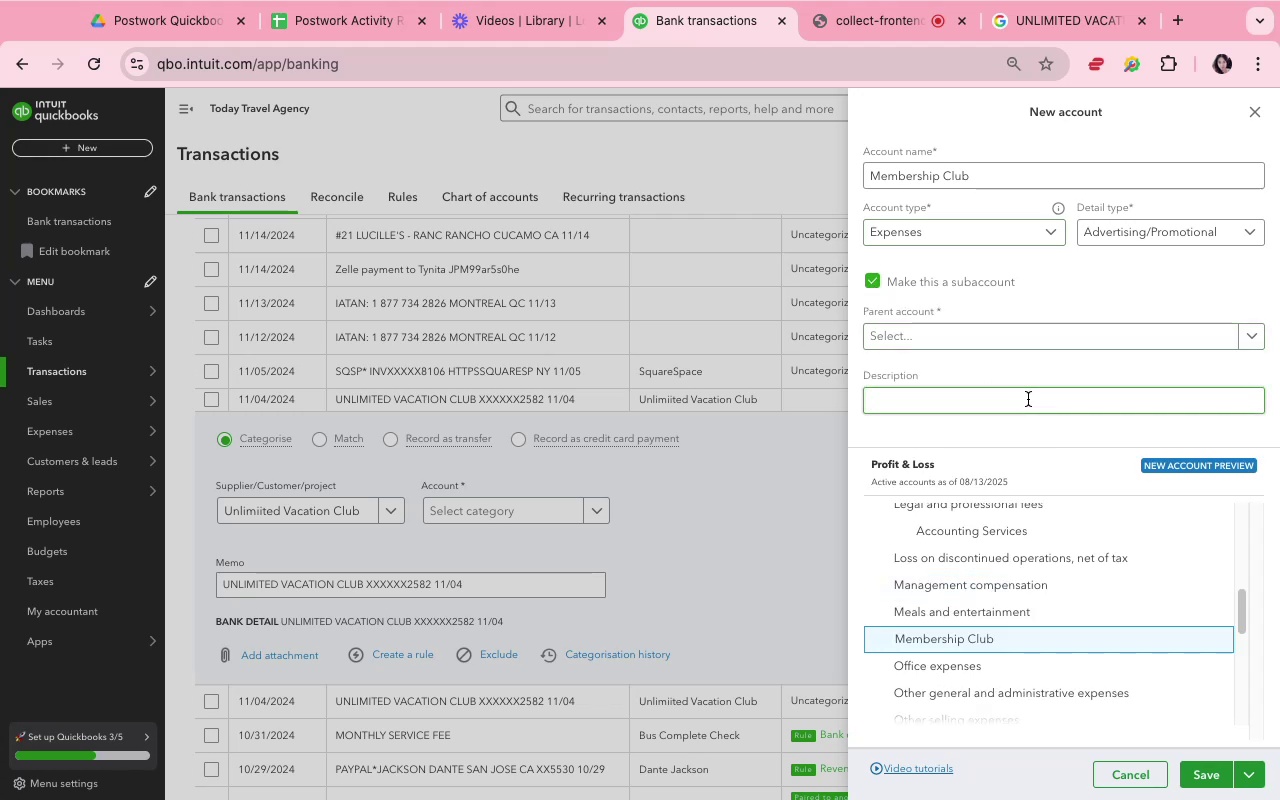 
left_click([994, 329])
 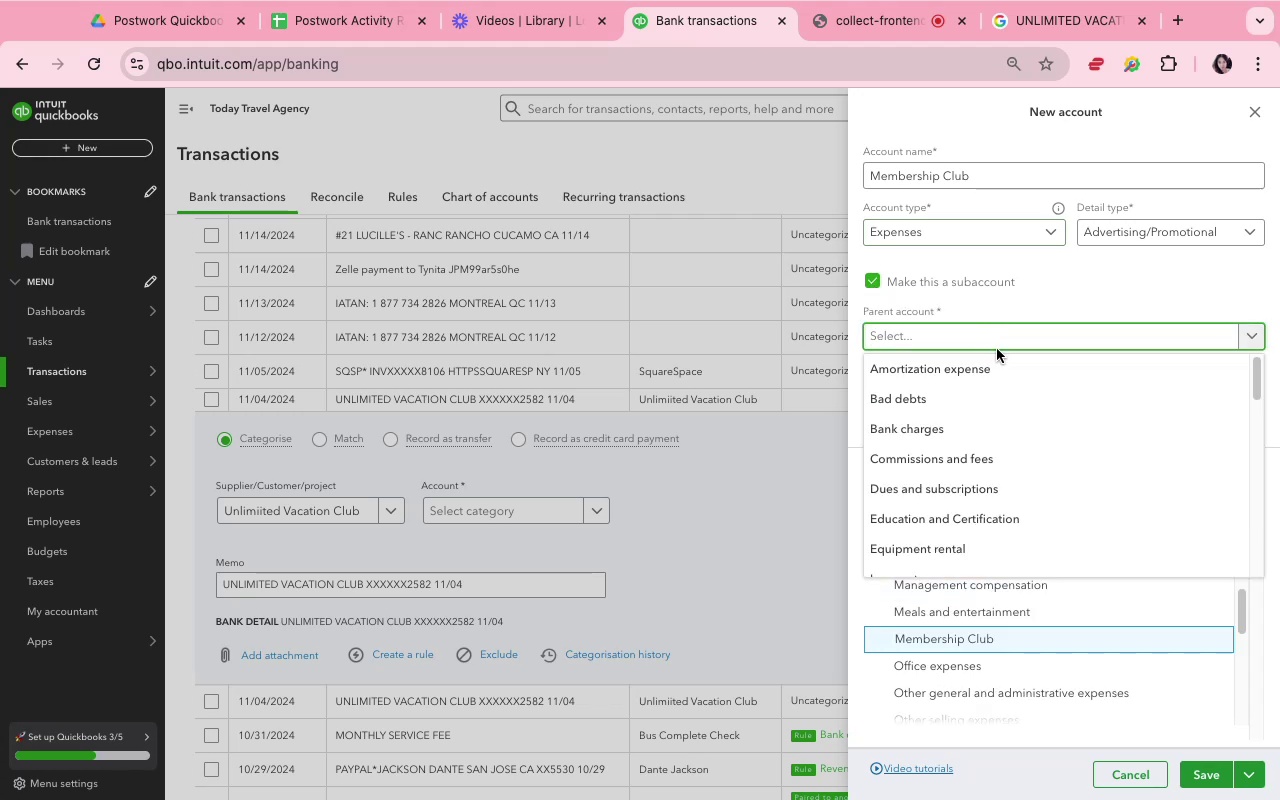 
scroll: coordinate [1013, 475], scroll_direction: down, amount: 23.0
 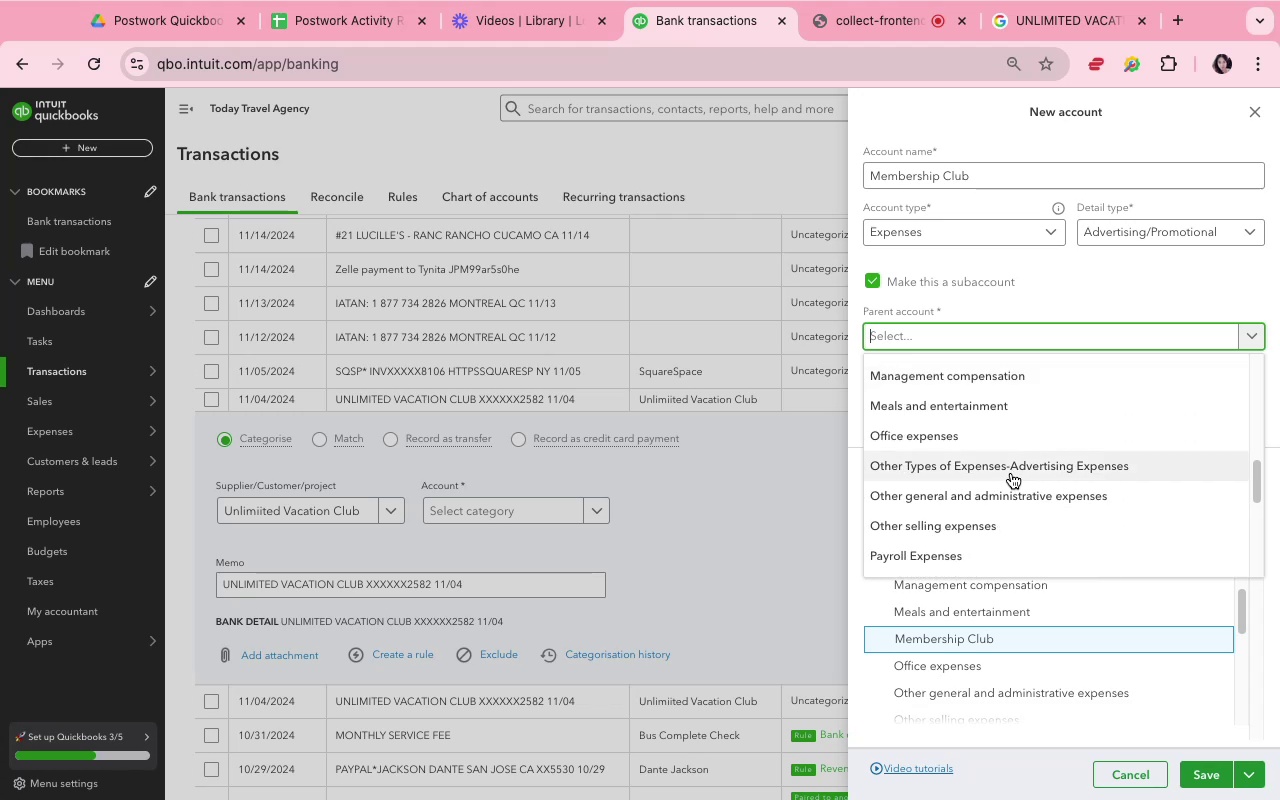 
wait(6.4)
 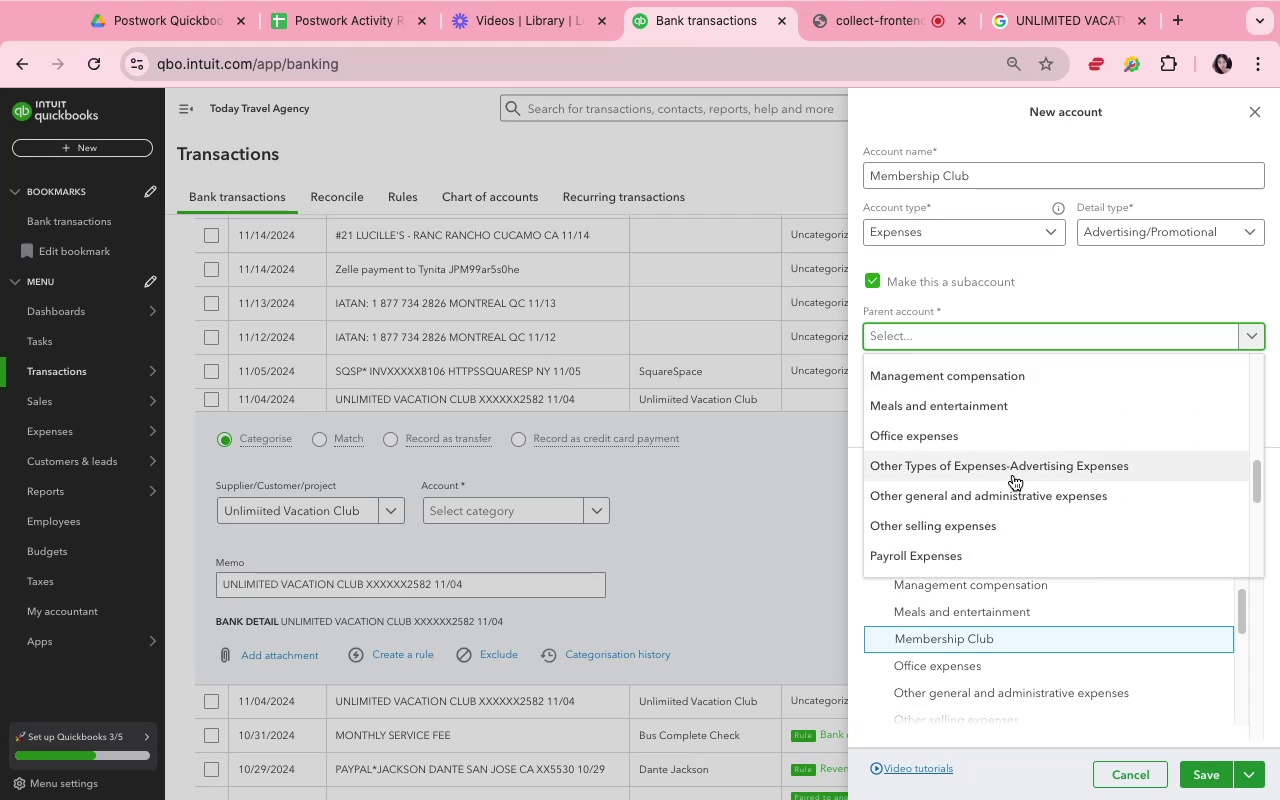 
scroll: coordinate [1010, 473], scroll_direction: down, amount: 5.0
 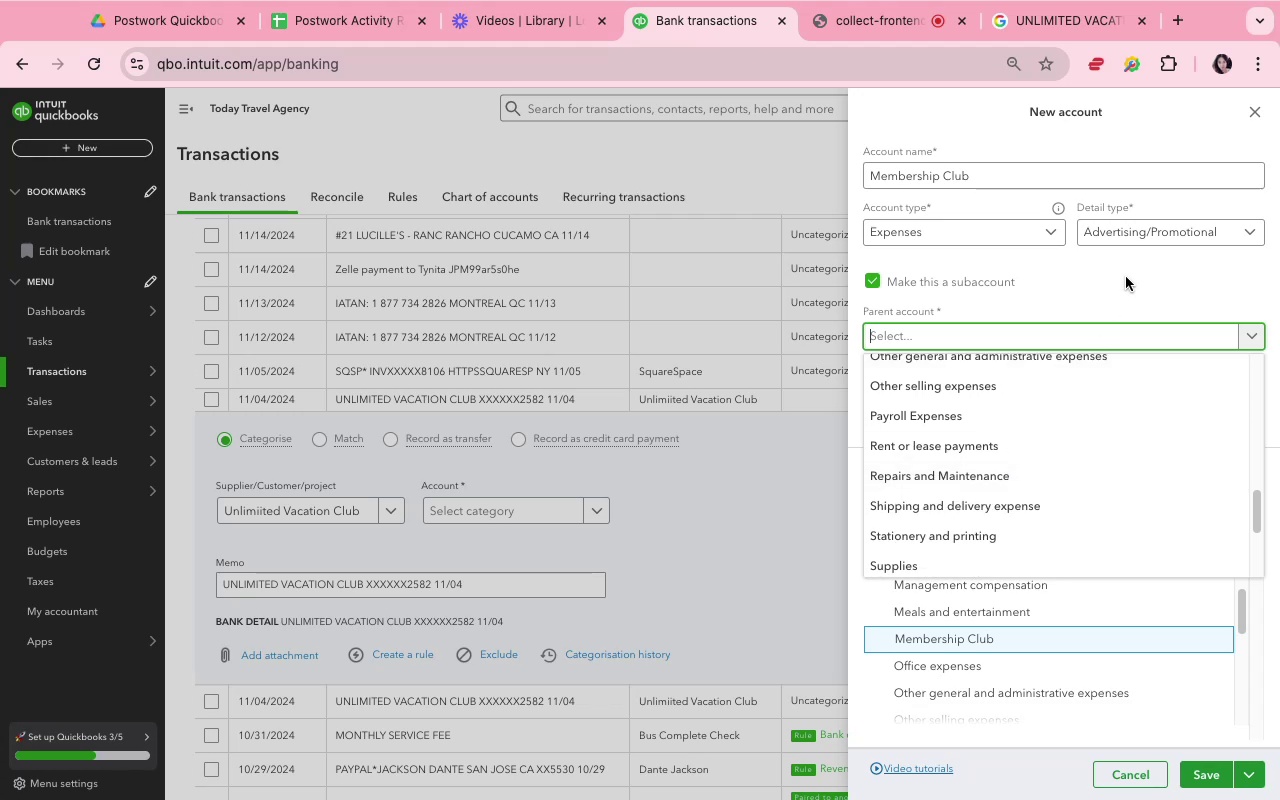 
left_click([1132, 250])
 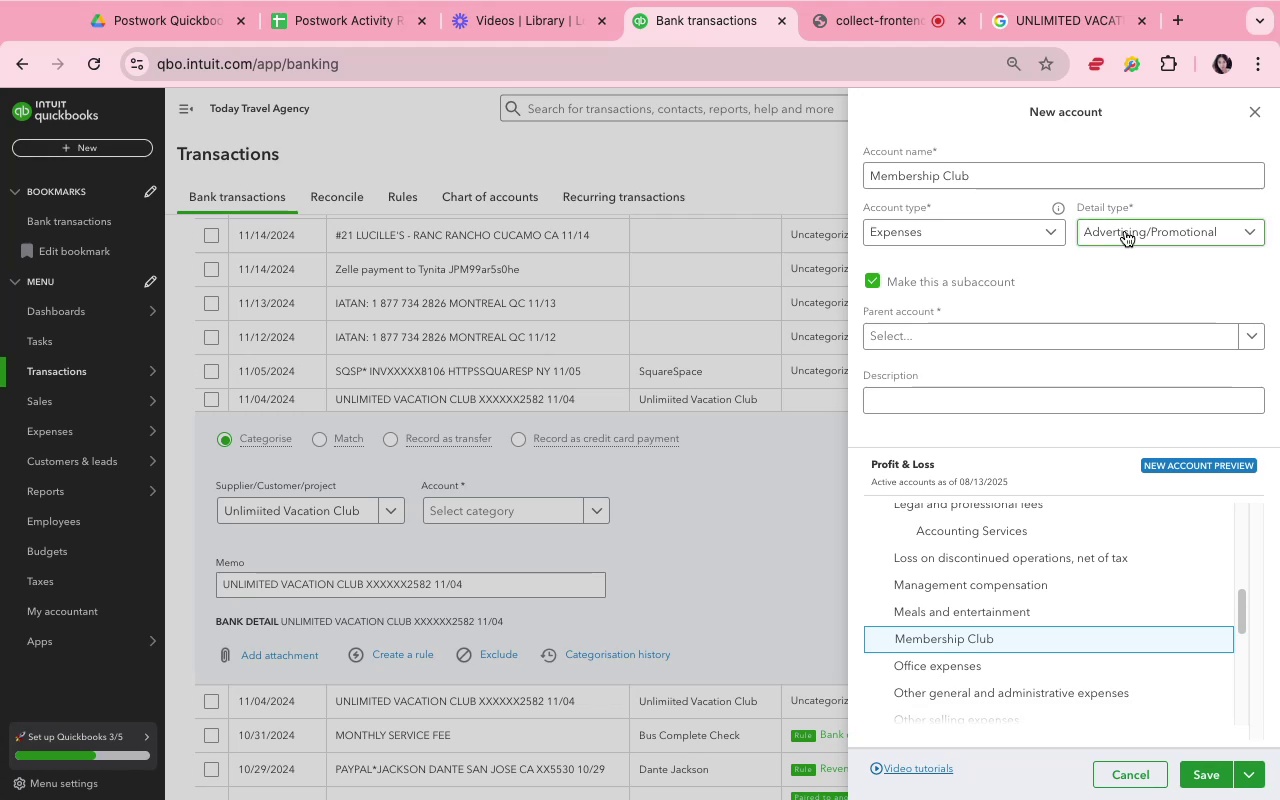 
wait(18.91)
 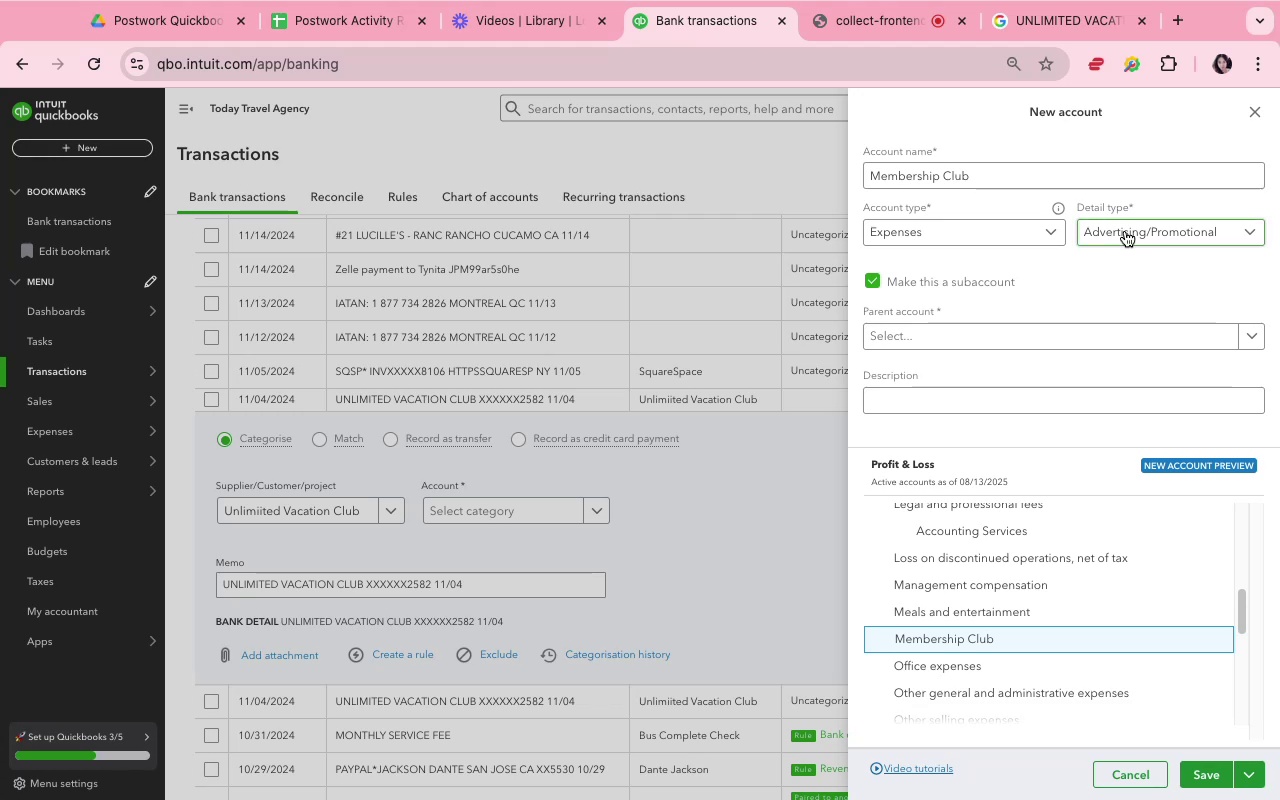 
left_click([1197, 765])
 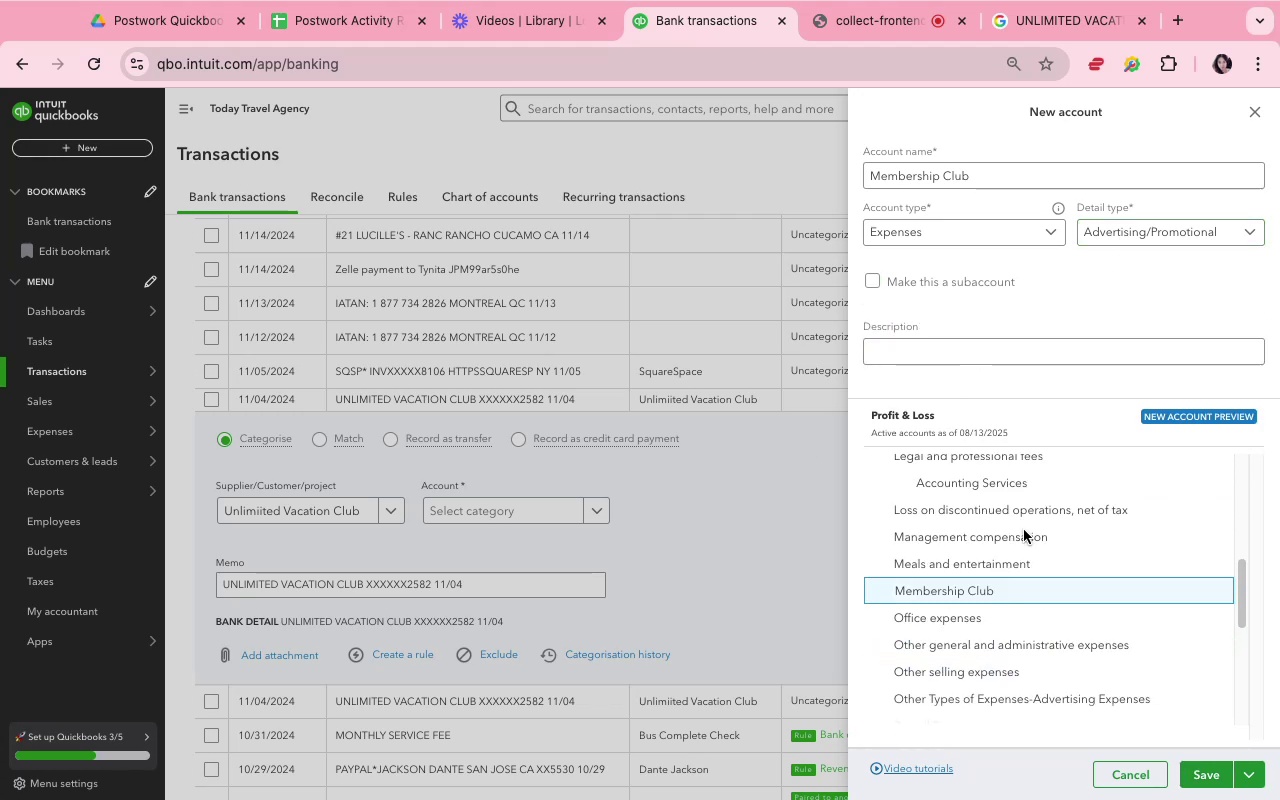 
wait(9.18)
 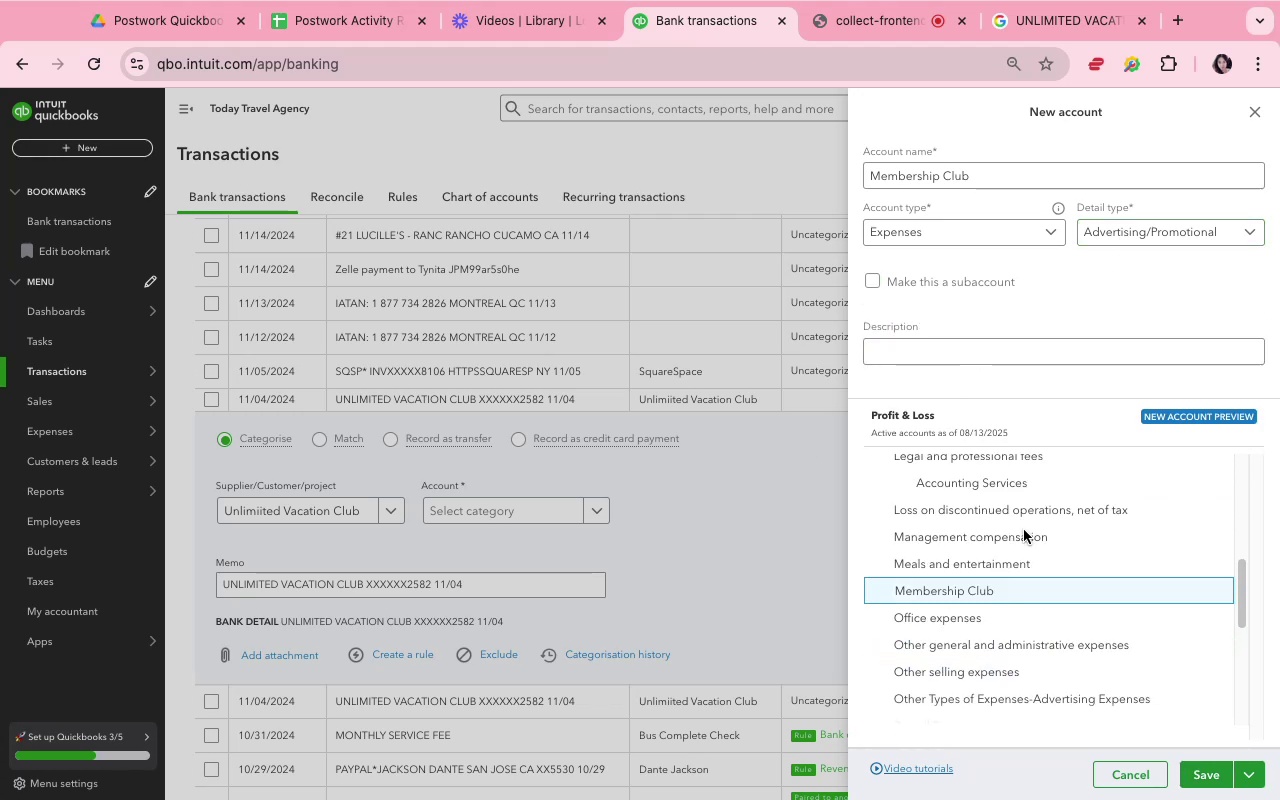 
left_click([980, 220])
 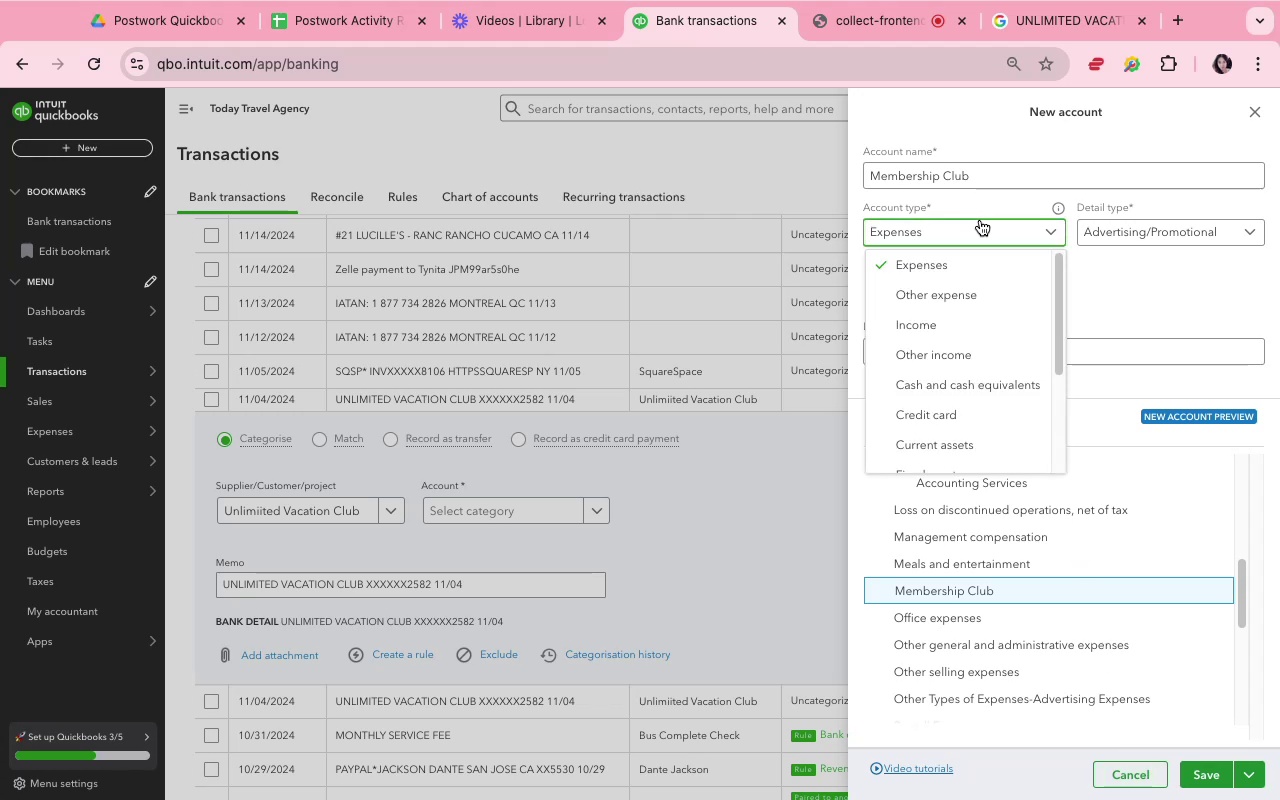 
left_click([990, 289])
 